 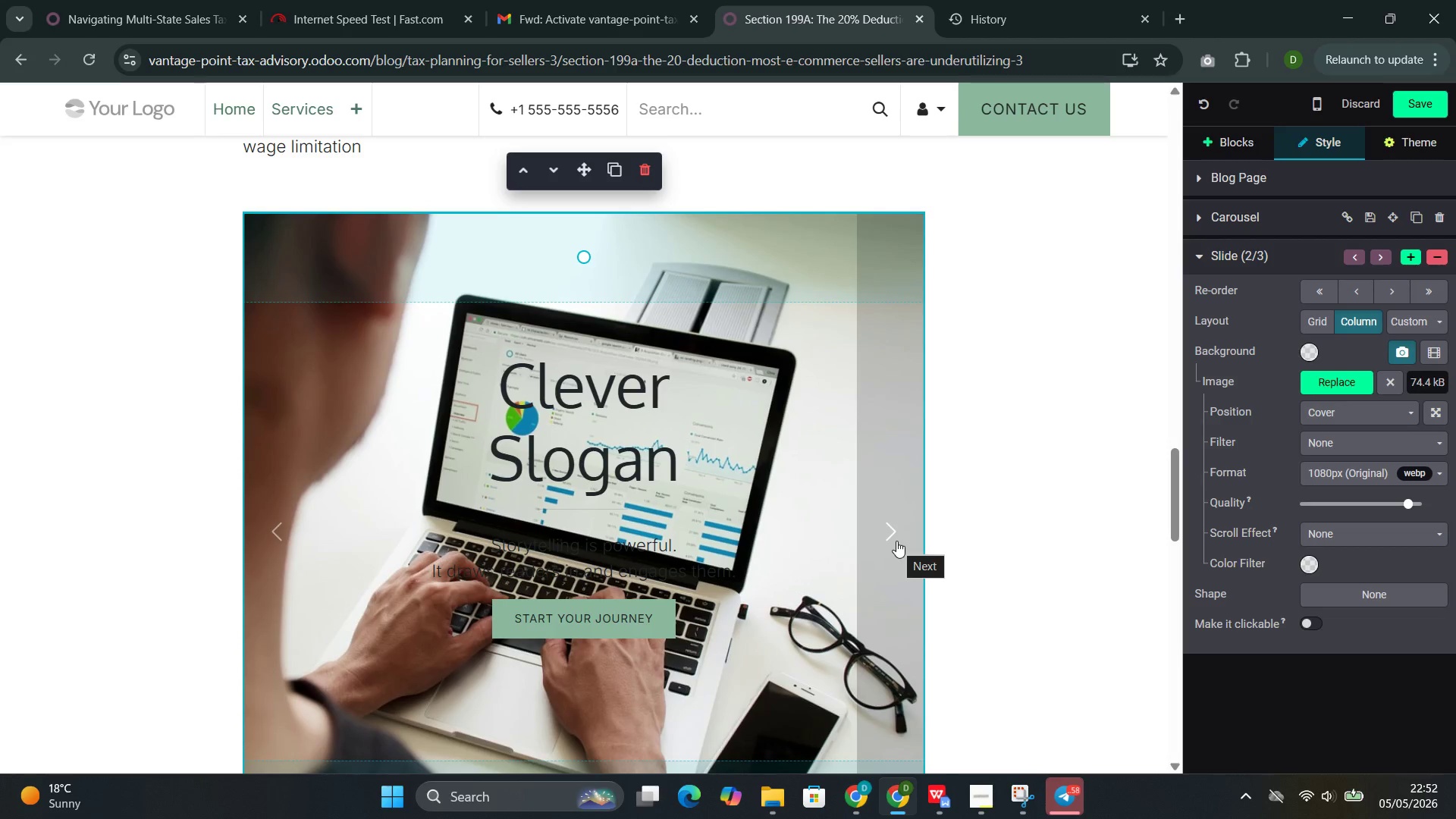 
left_click([1438, 256])
 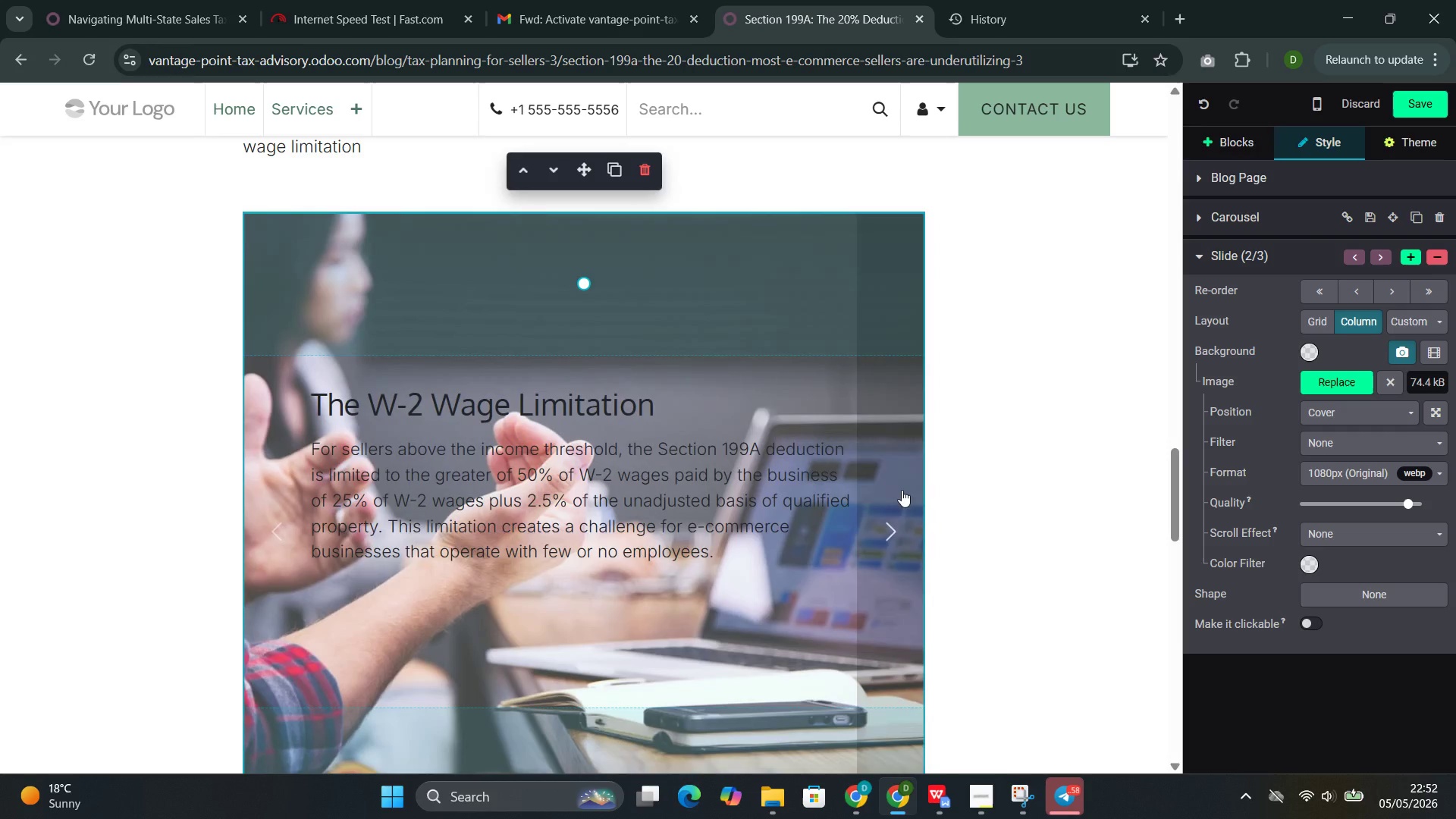 
left_click([898, 492])
 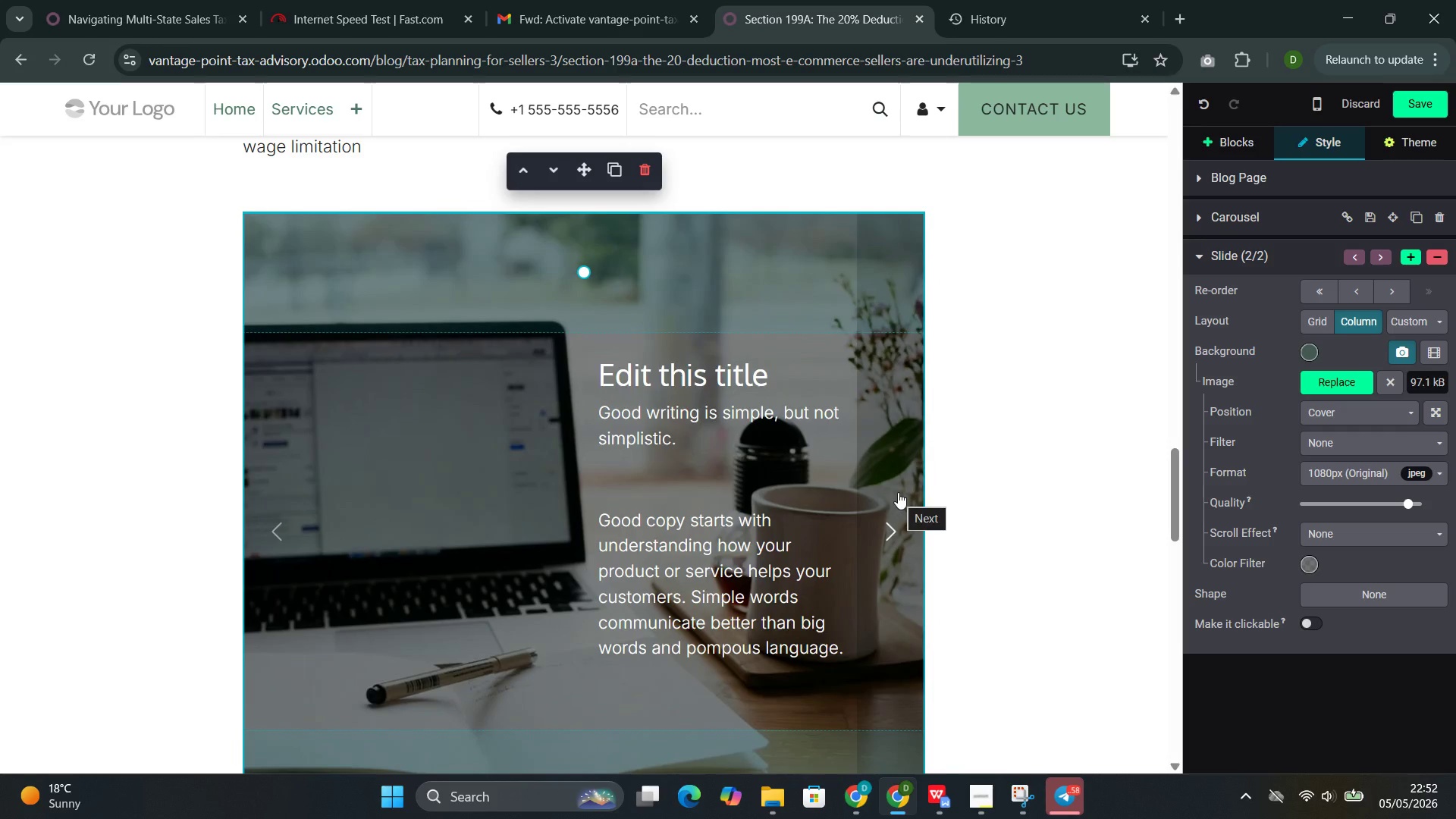 
wait(7.34)
 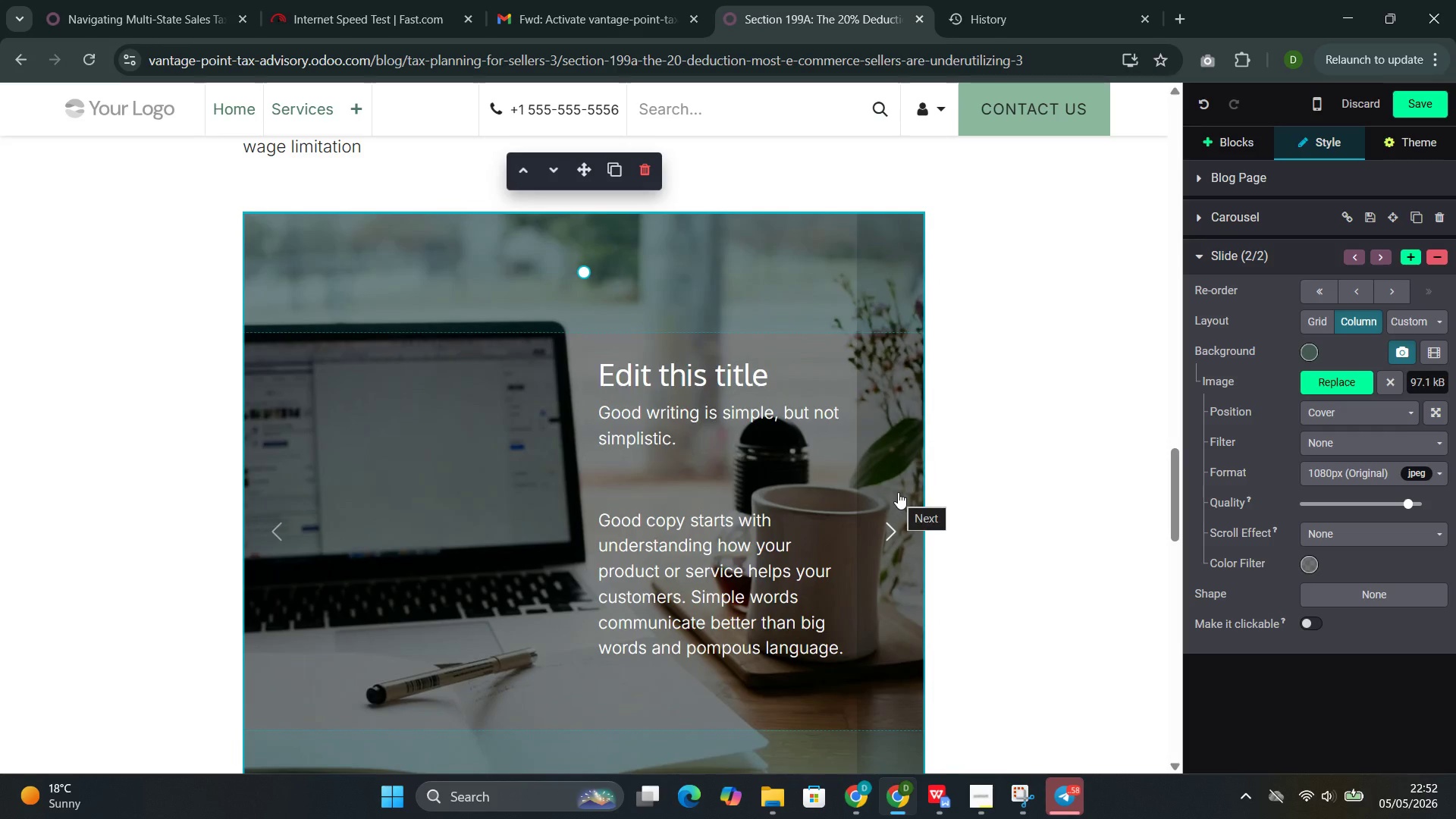 
left_click([695, 484])
 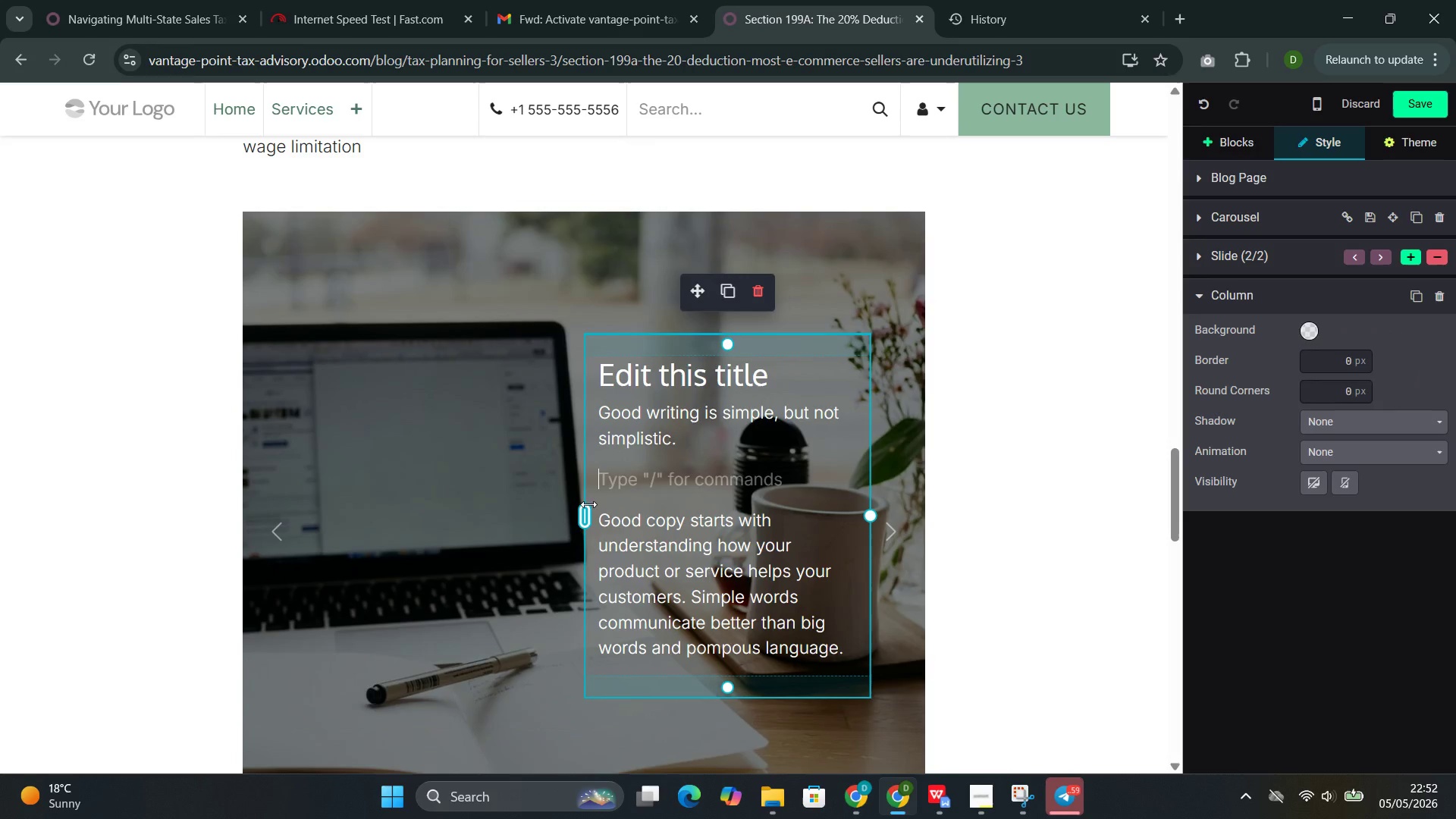 
left_click_drag(start_coordinate=[592, 507], to_coordinate=[308, 530])
 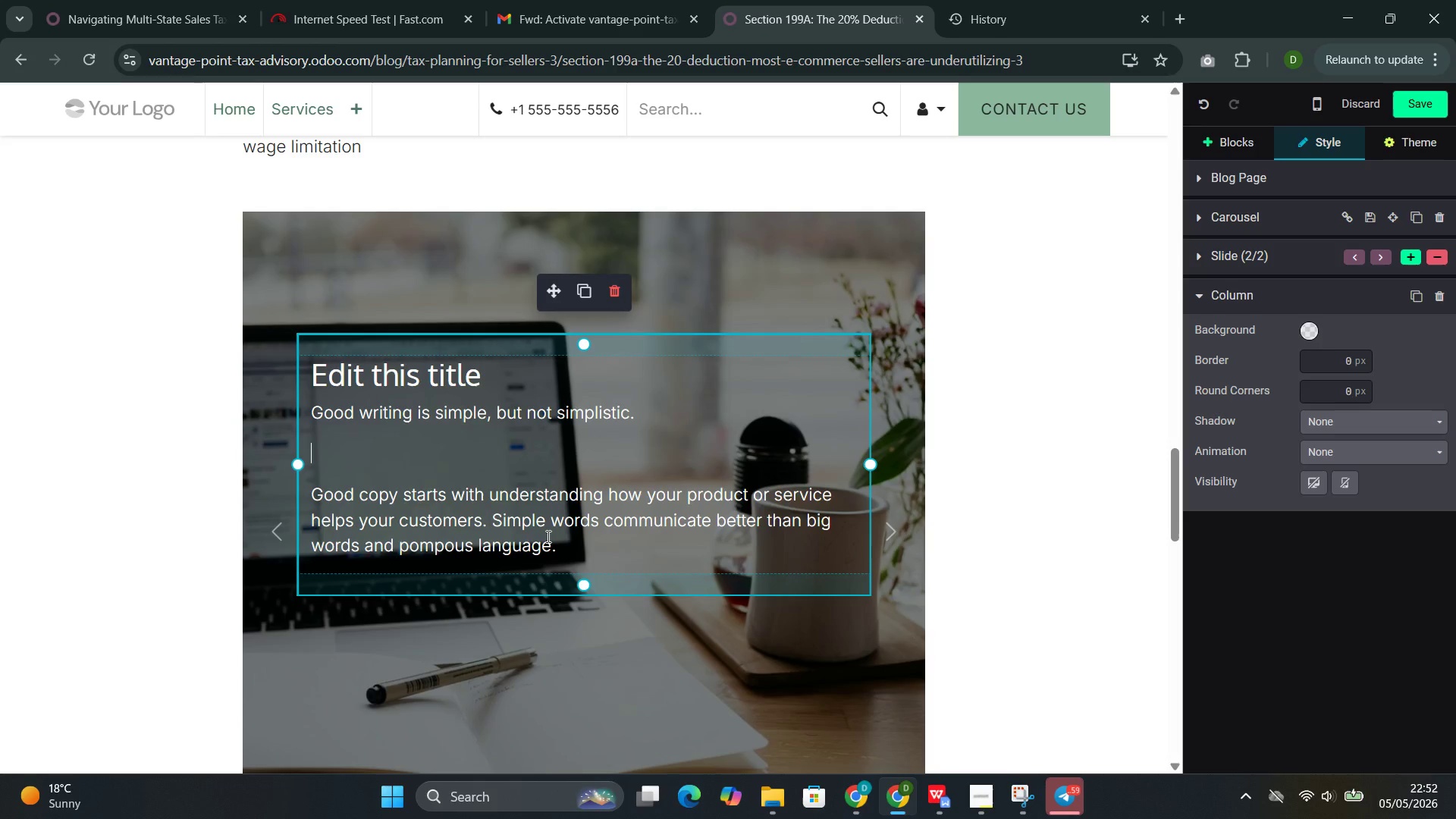 
left_click_drag(start_coordinate=[566, 539], to_coordinate=[316, 376])
 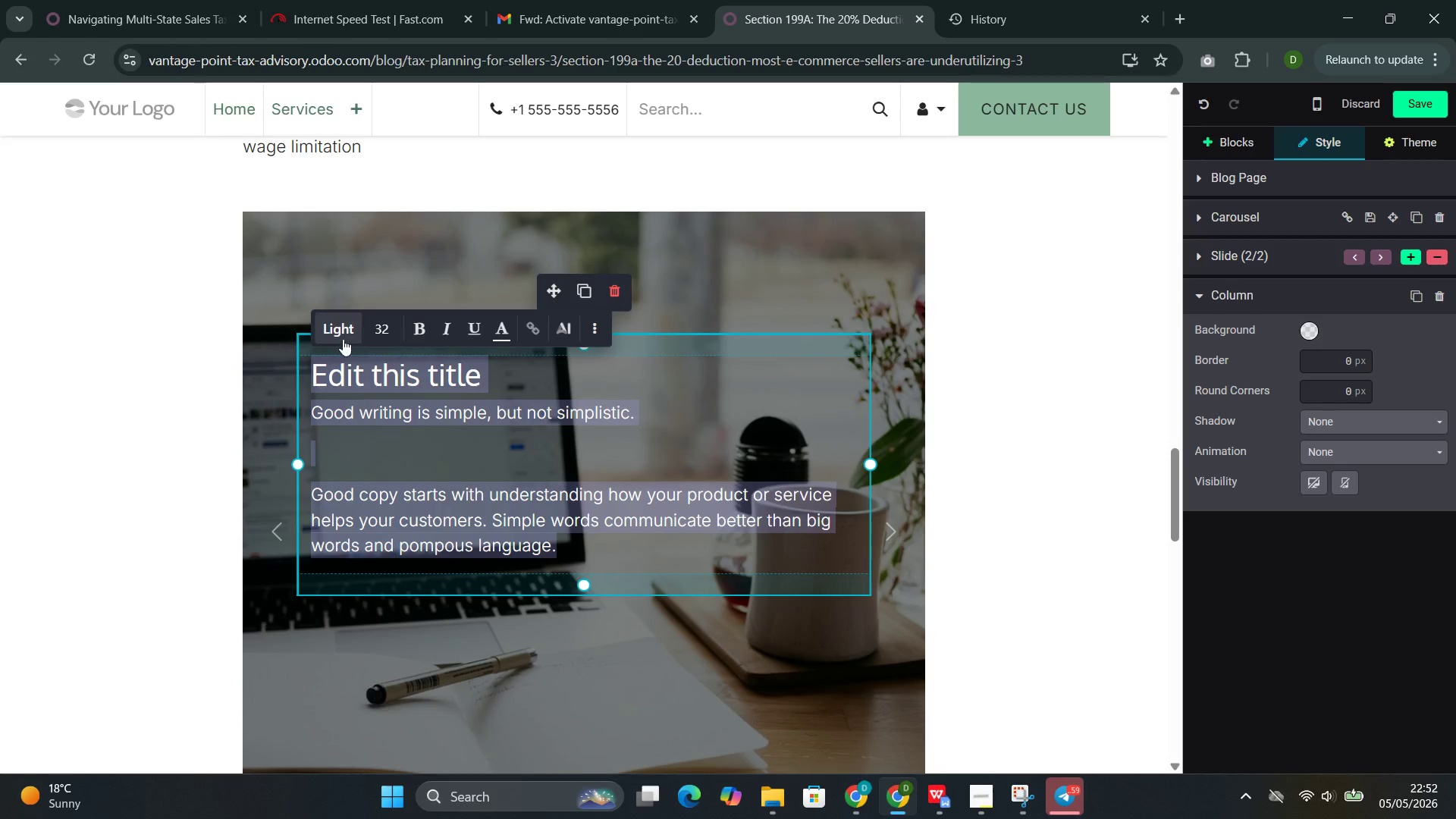 
left_click([343, 339])
 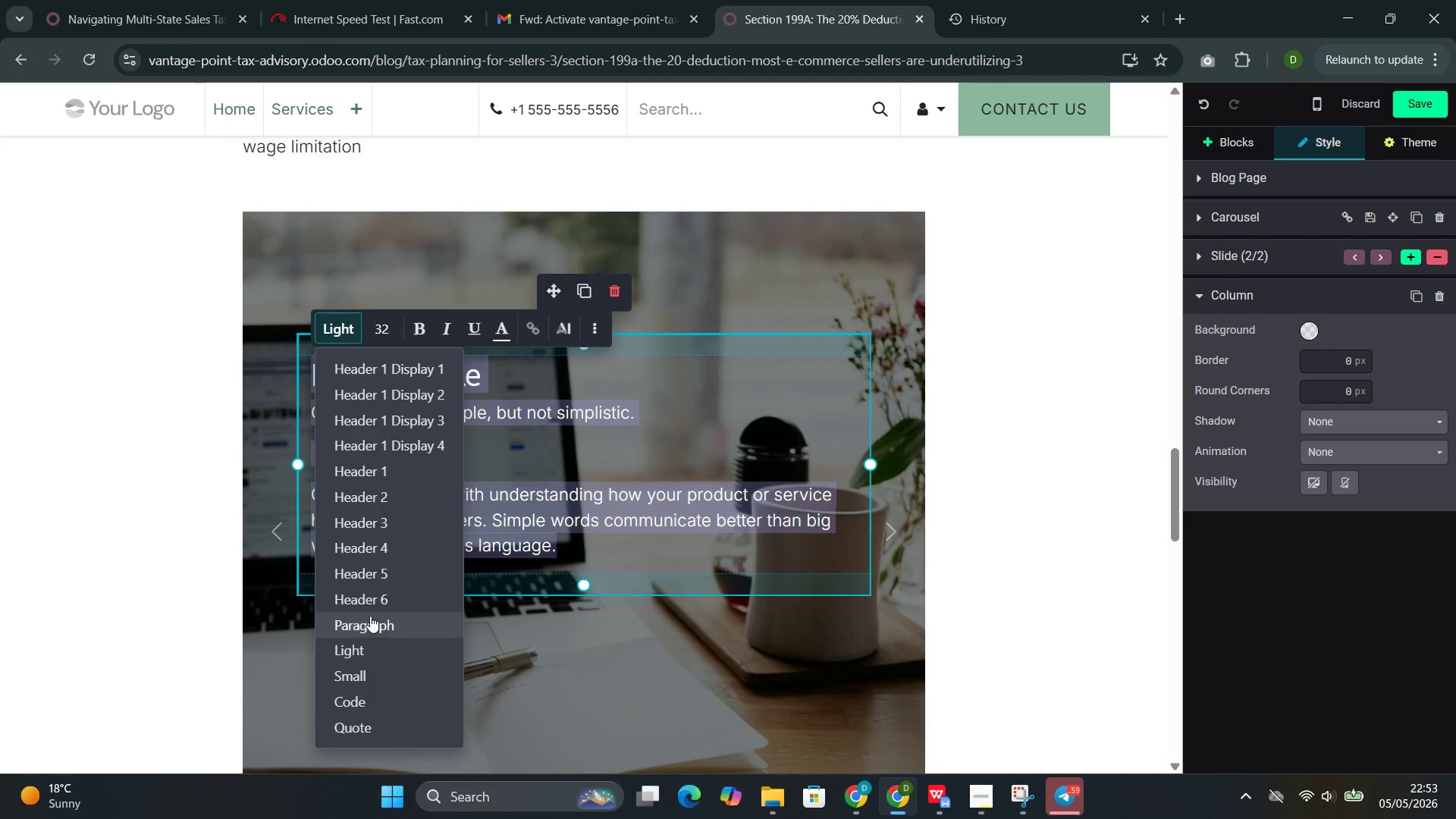 
left_click([370, 616])
 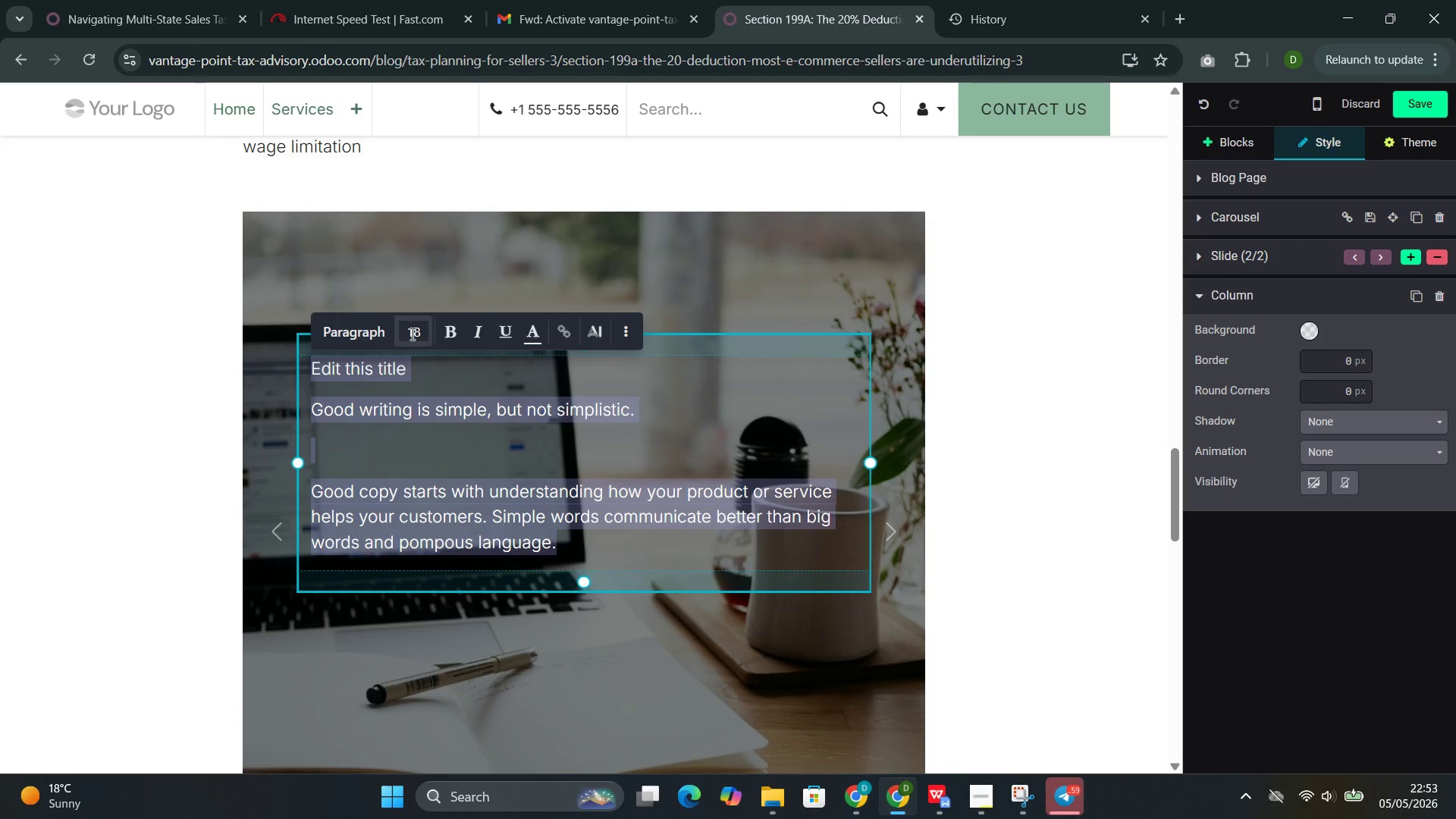 
left_click([411, 335])
 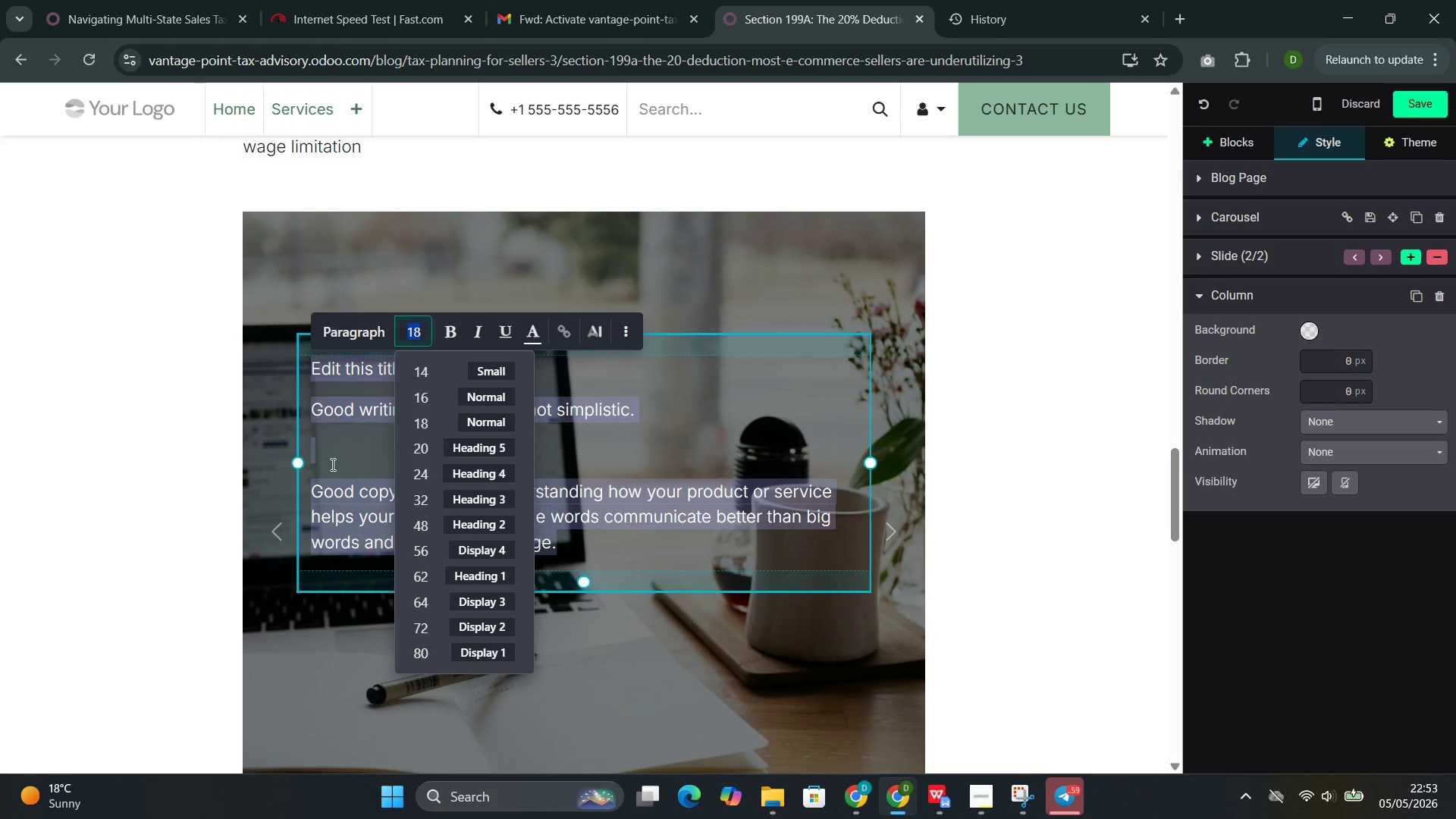 
left_click([331, 464])
 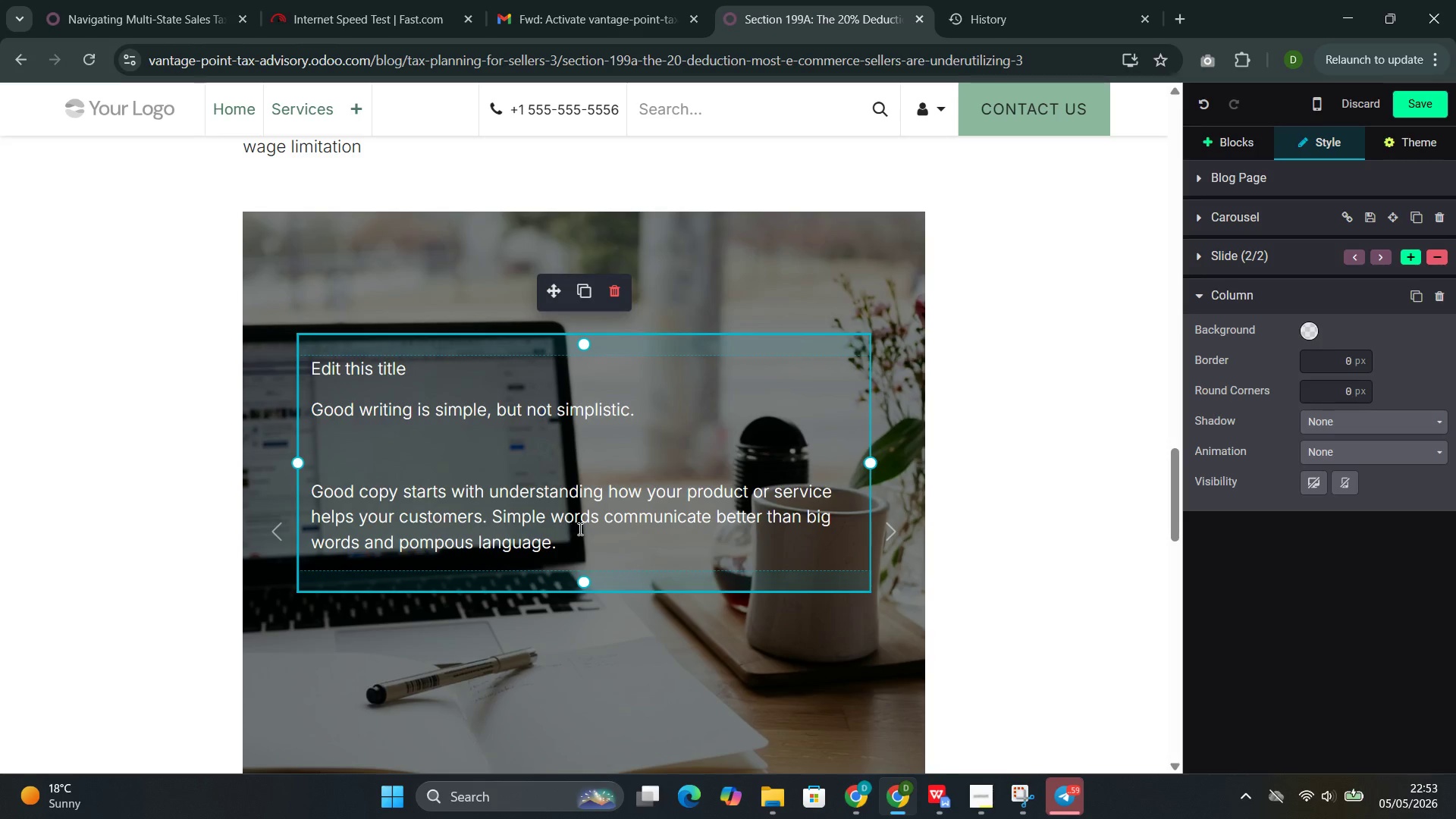 
left_click_drag(start_coordinate=[576, 541], to_coordinate=[314, 359])
 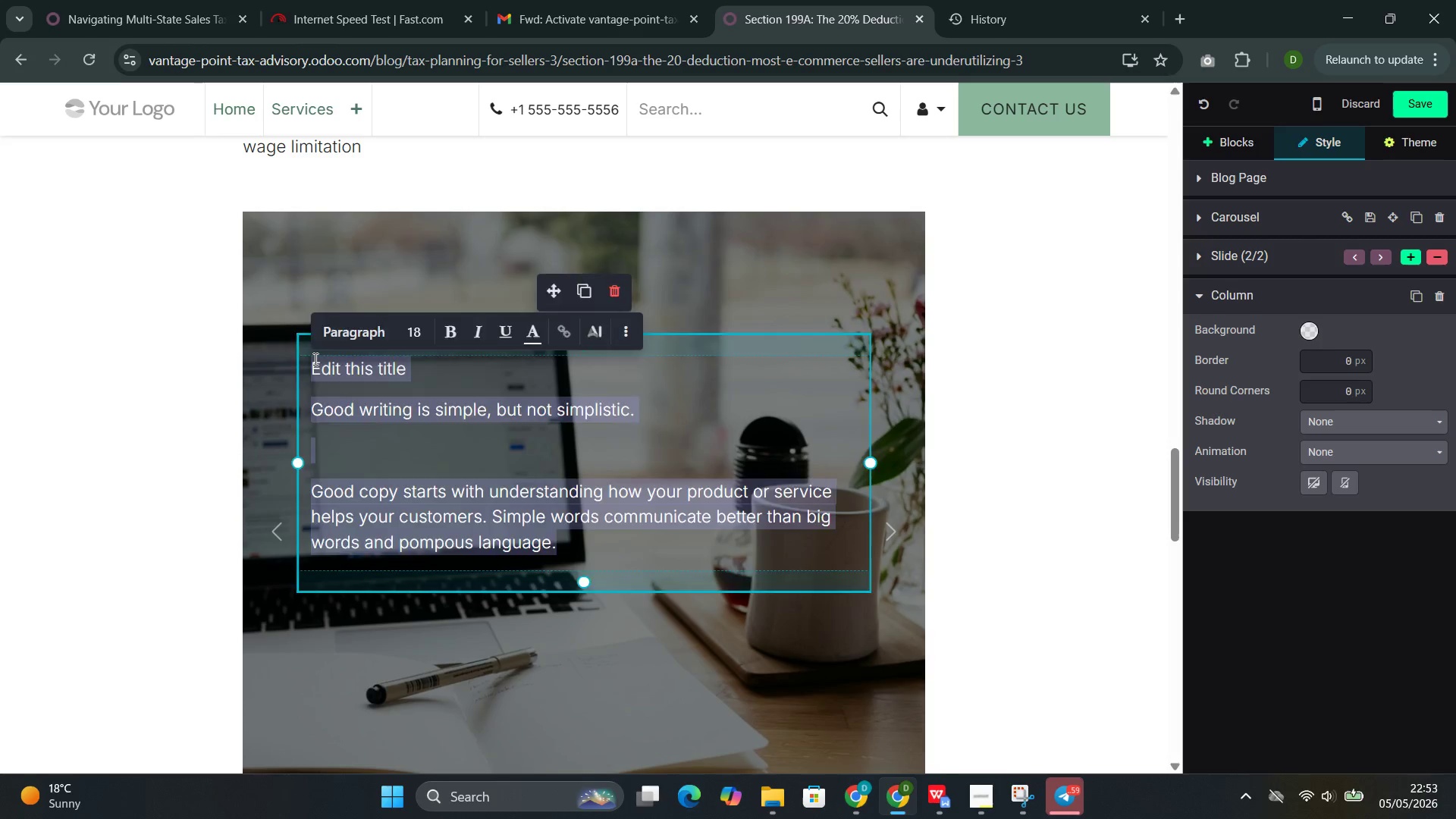 
key(Backspace)
 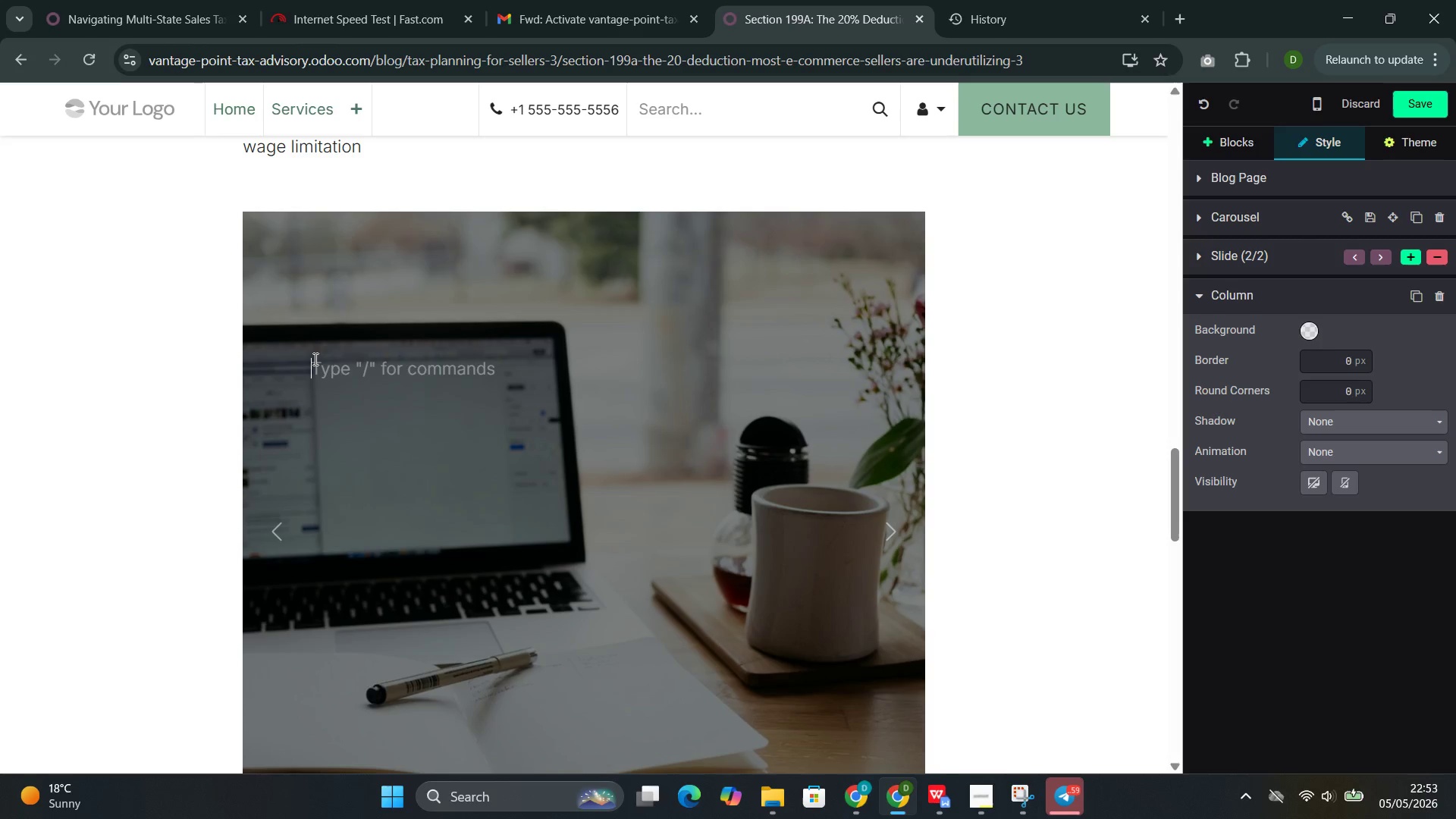 
type(Consider a seller operating as a solo)
key(Backspace)
type(e proprietorship with $600,000 in )
 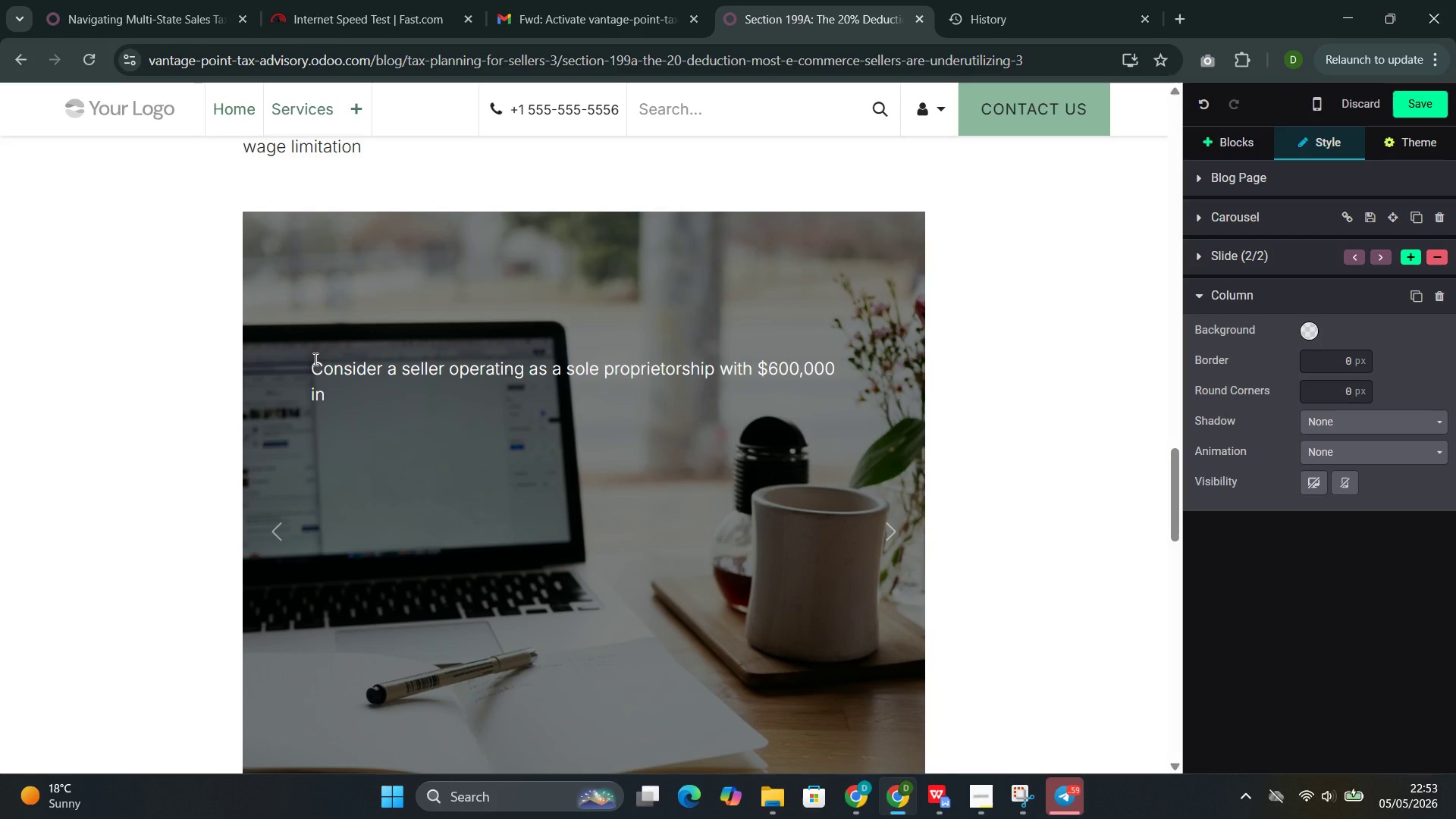 
type(QBI and no employees. Without wages )
key(Backspace)
type(, the W-2 limitation effectively eliminates the Section 199A deduction for a taxpayer above the income threshold )
key(Backspace)
type(. This seller is leaving approximately $120,000 in potential deductions on the tav)
key(Backspace)
type(ble.)
 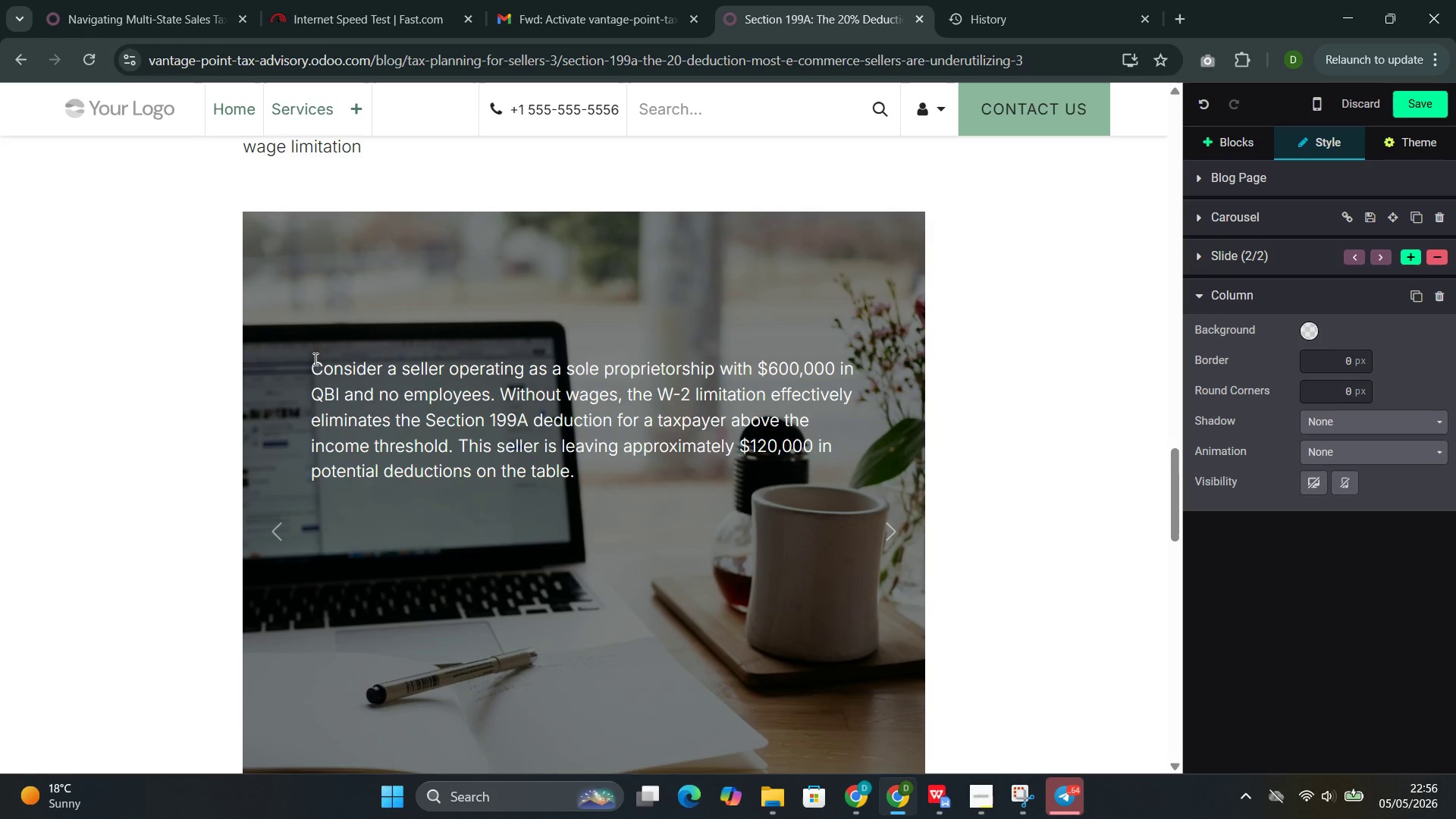 
wait(5.39)
 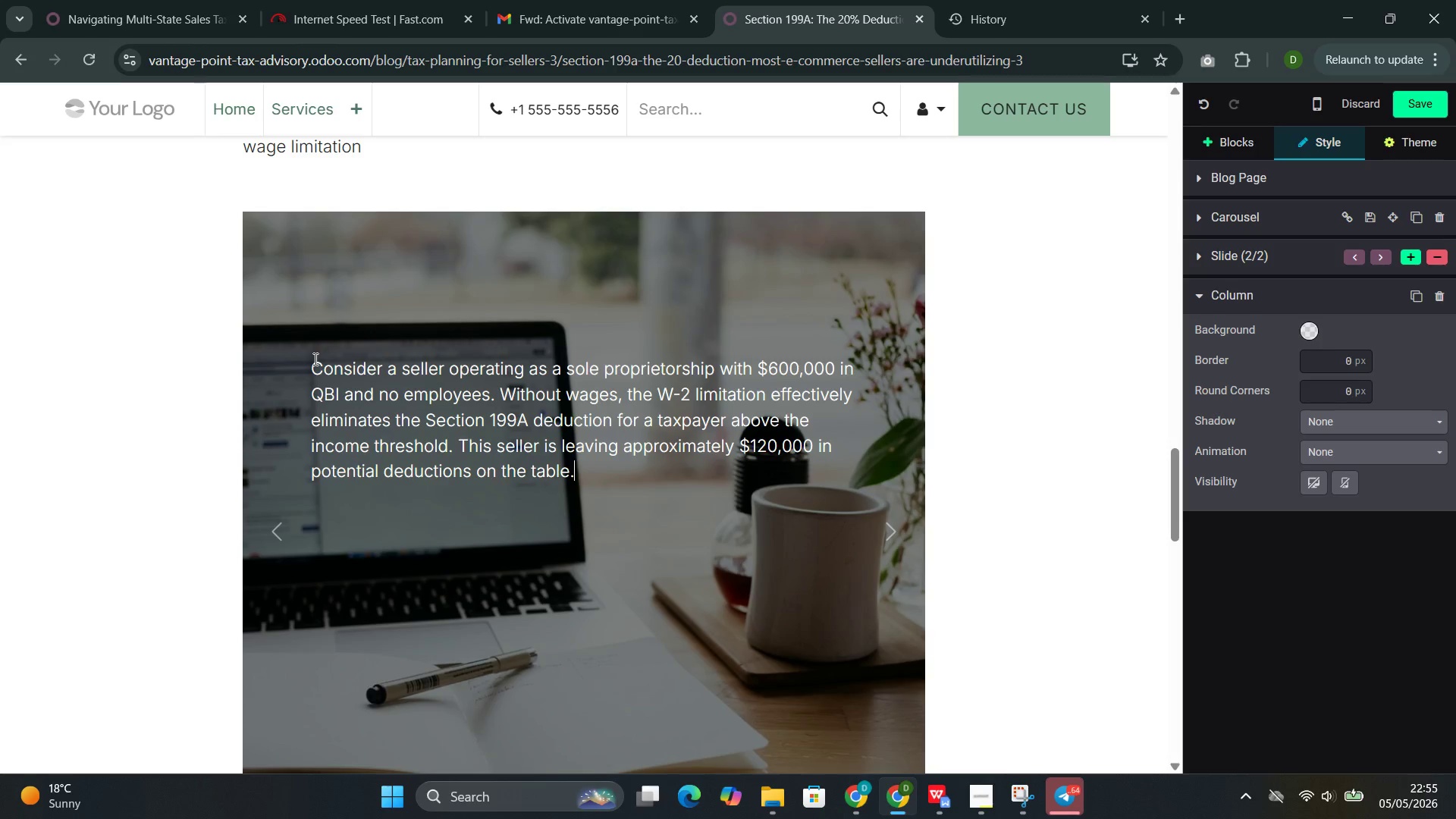 
left_click([1405, 104])
 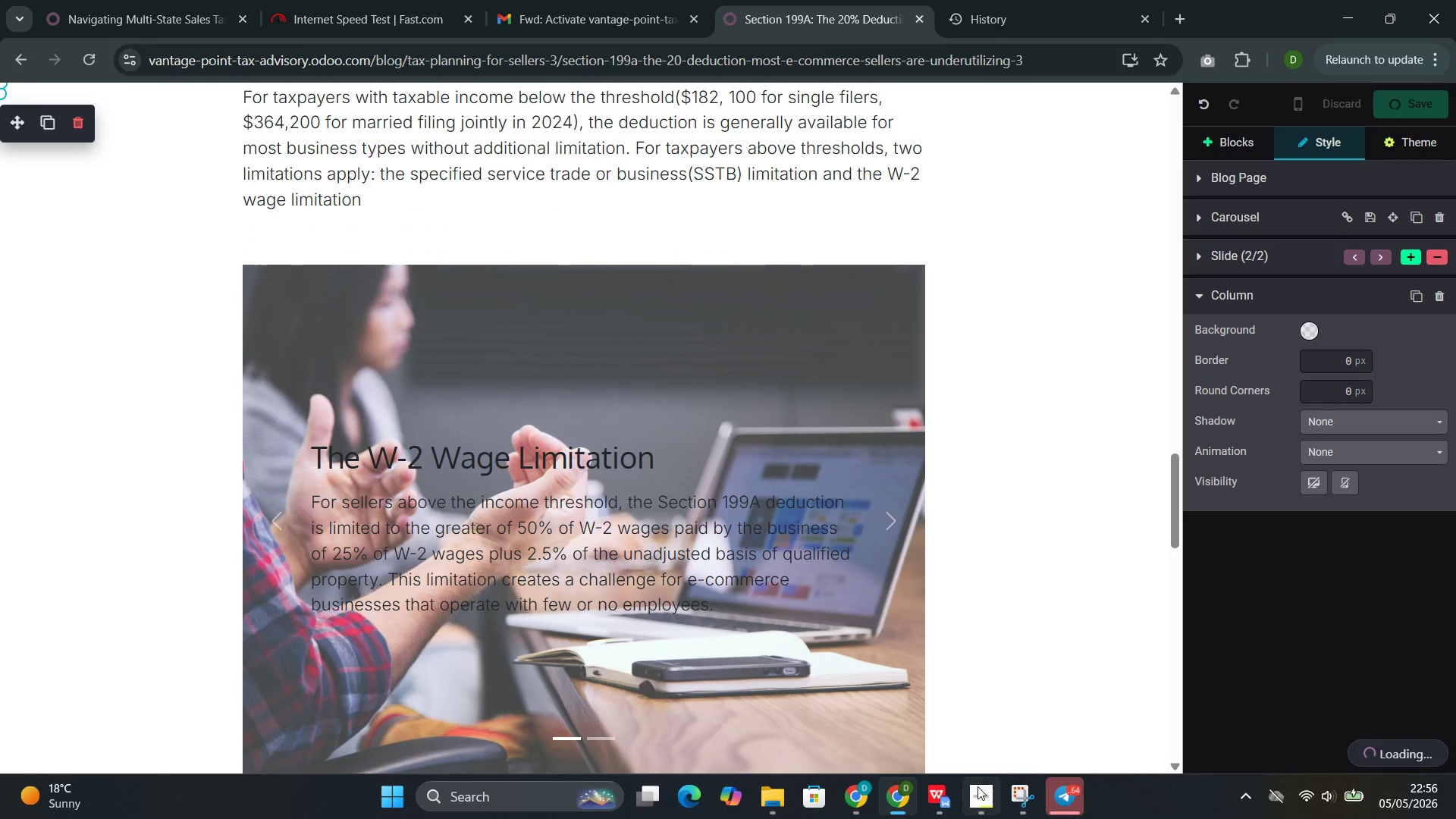 
left_click([934, 711])
 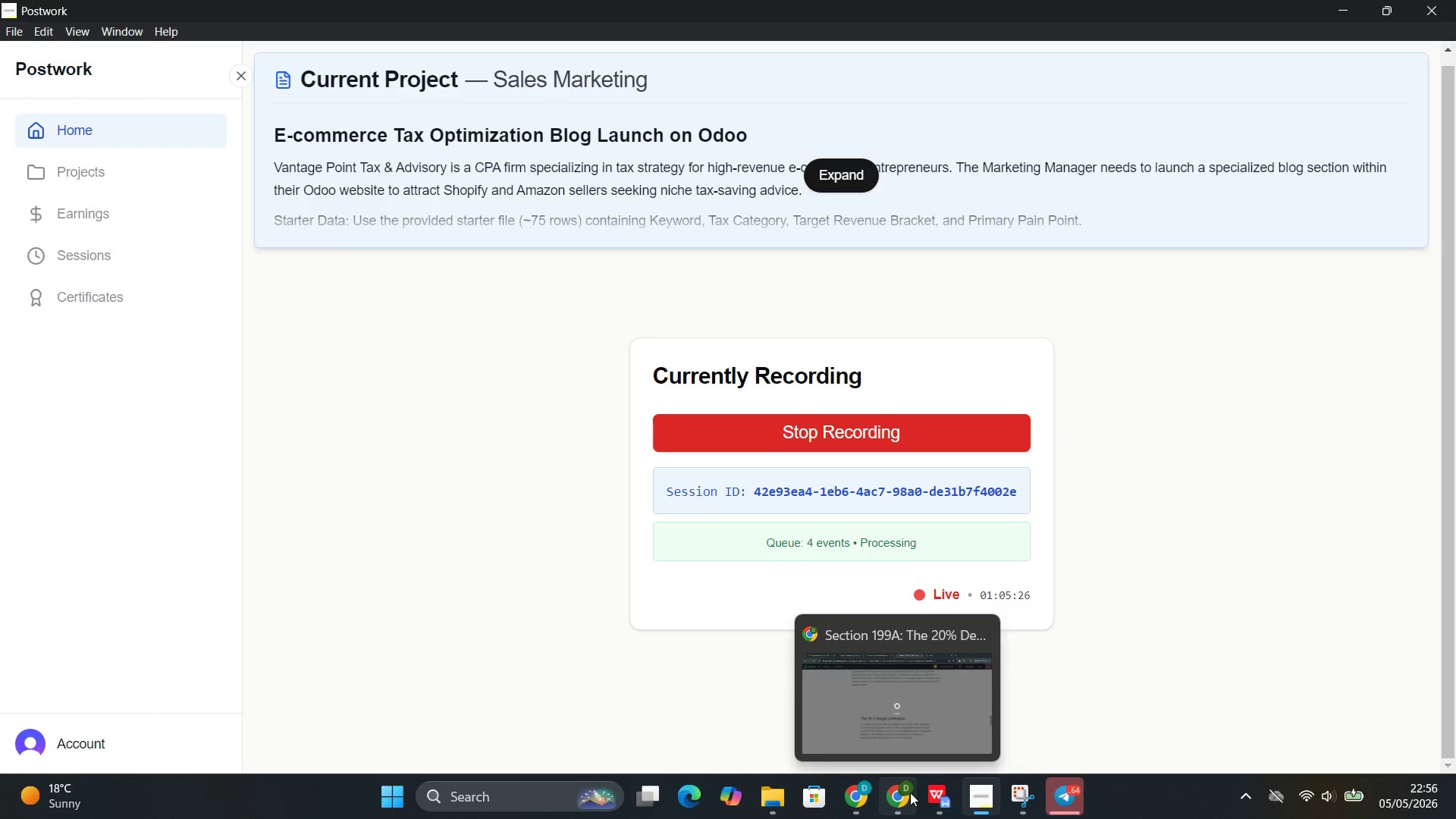 
left_click([924, 722])
 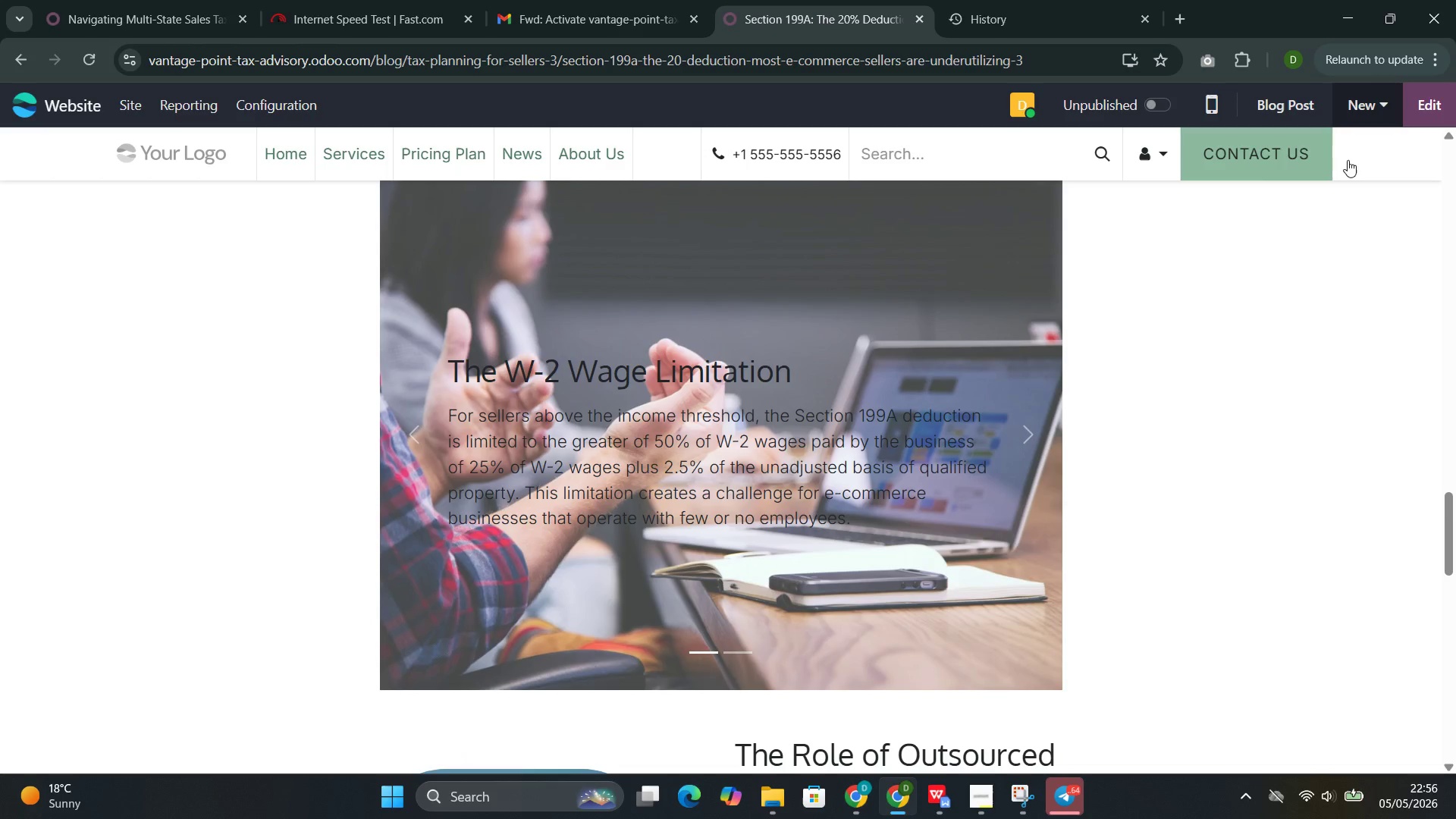 
left_click([1429, 106])
 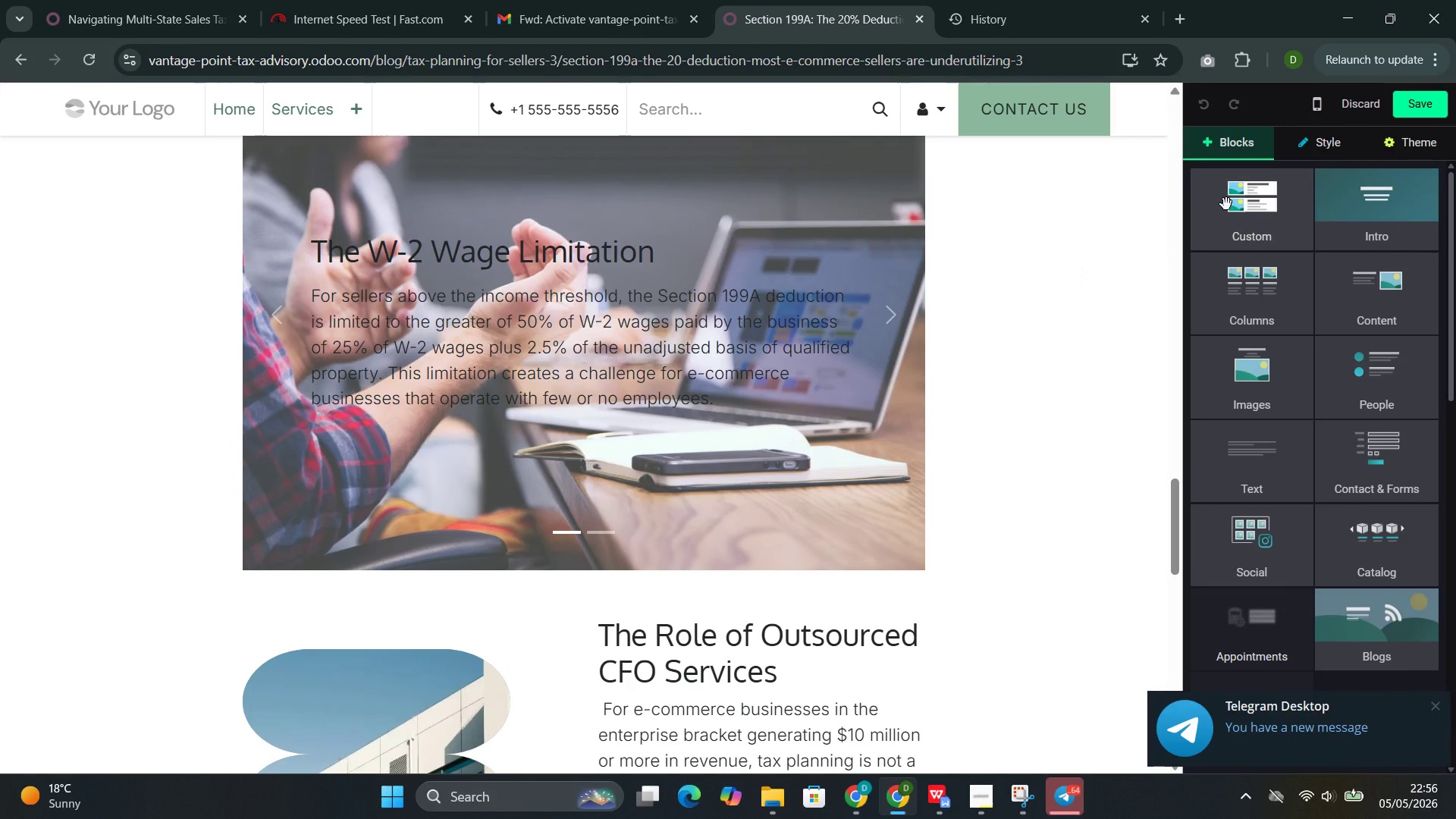 
left_click([1220, 274])
 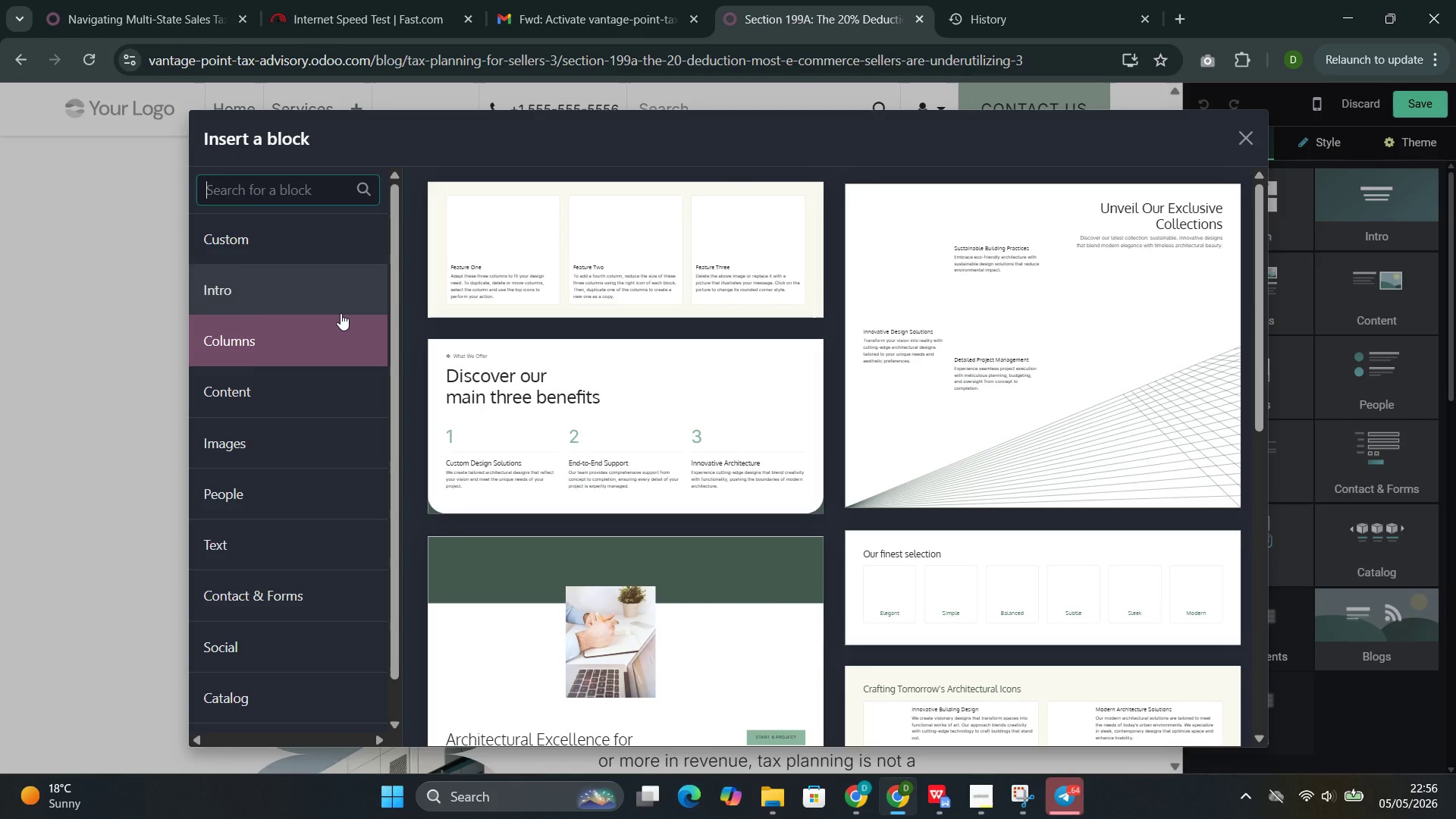 
wait(12.97)
 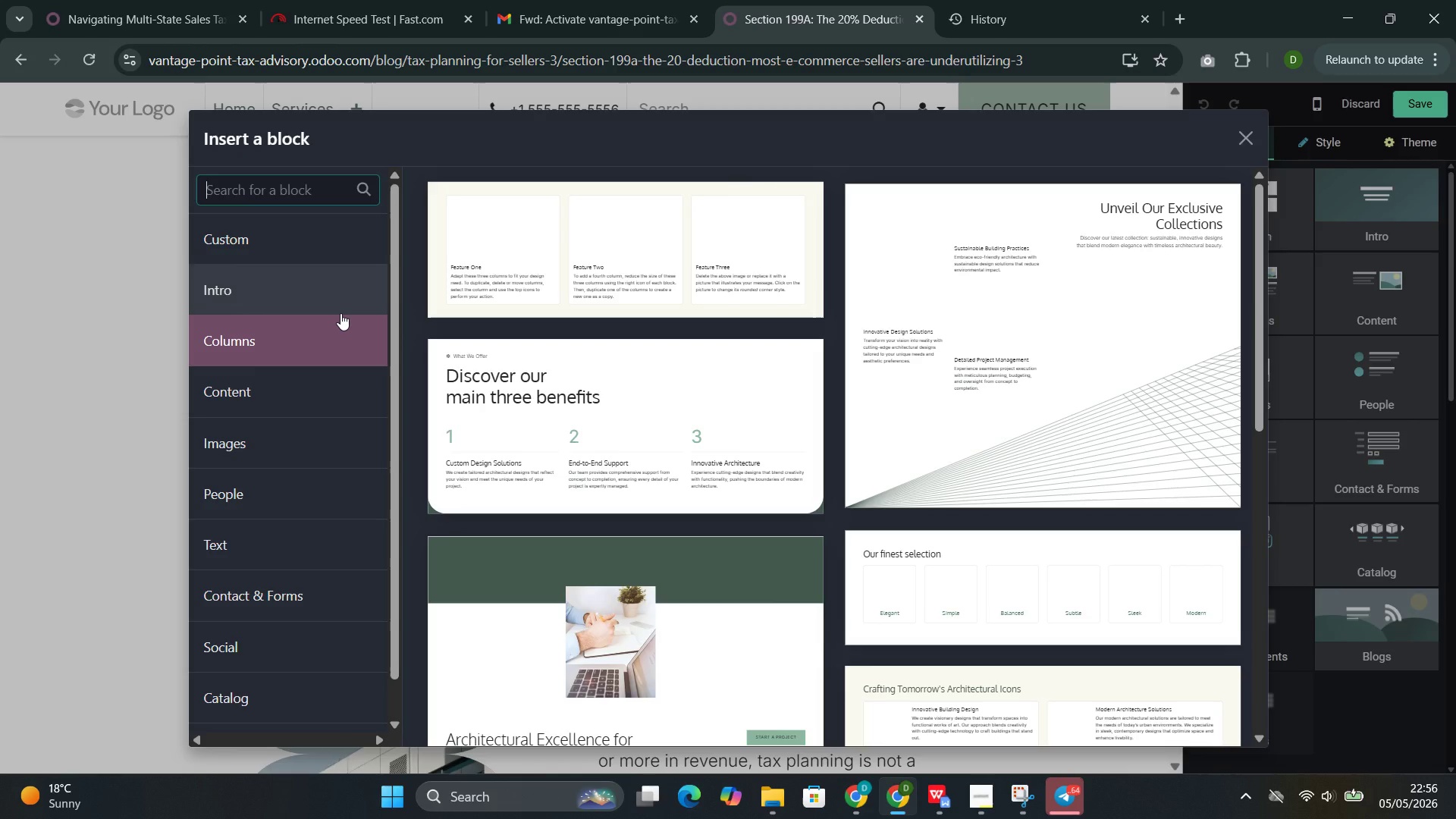 
left_click([286, 439])
 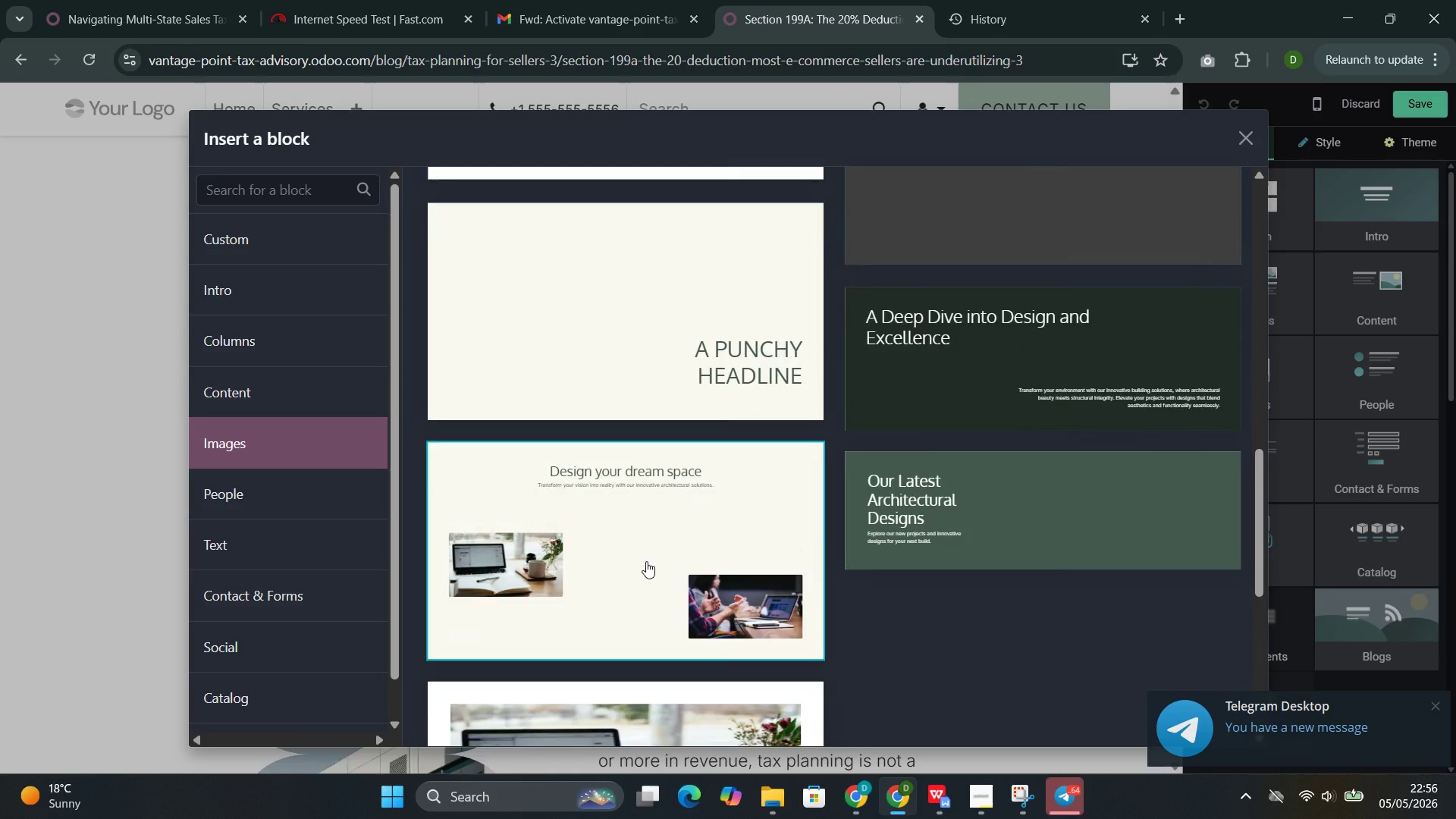 
left_click([990, 415])
 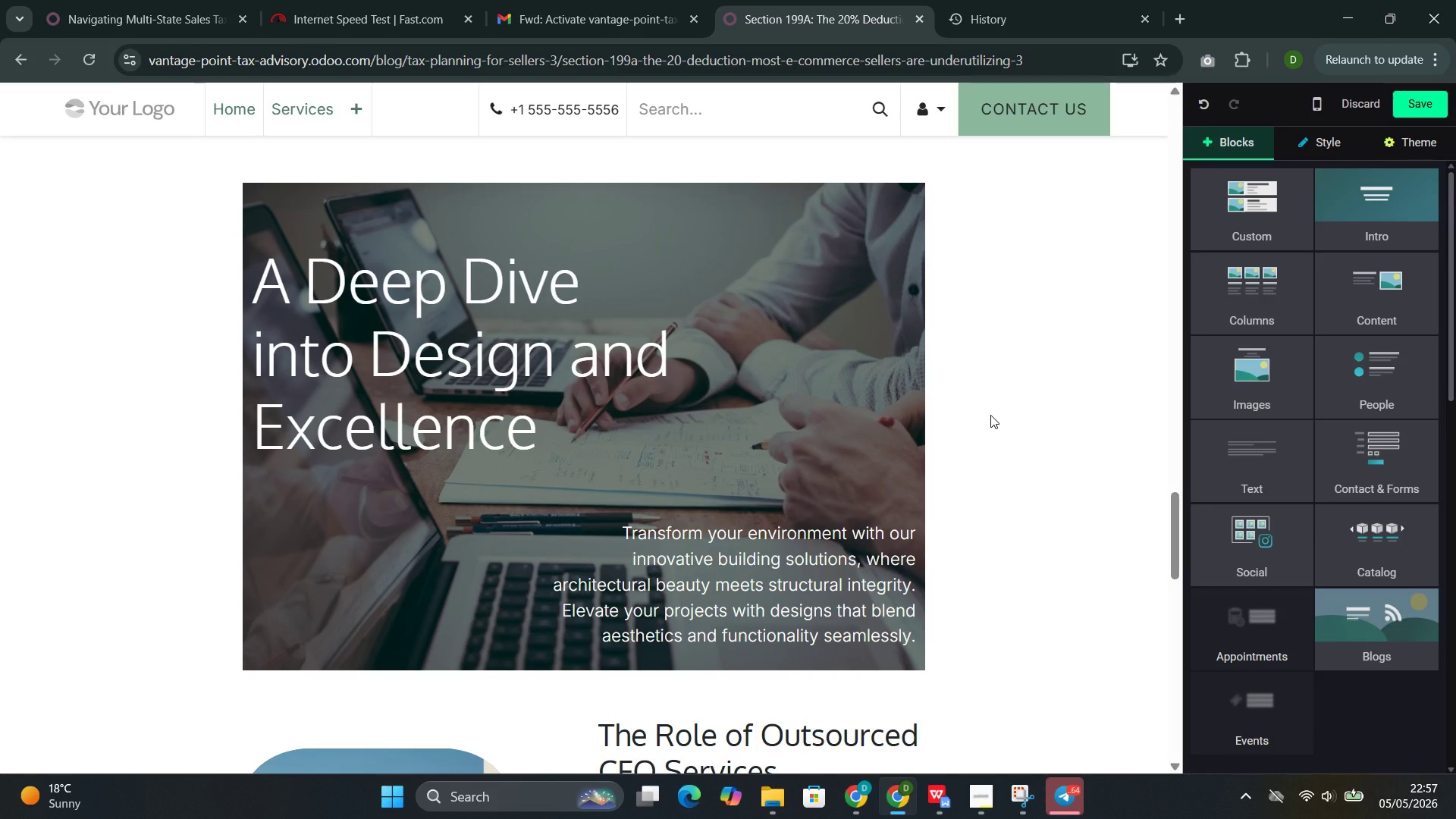 
wait(88.62)
 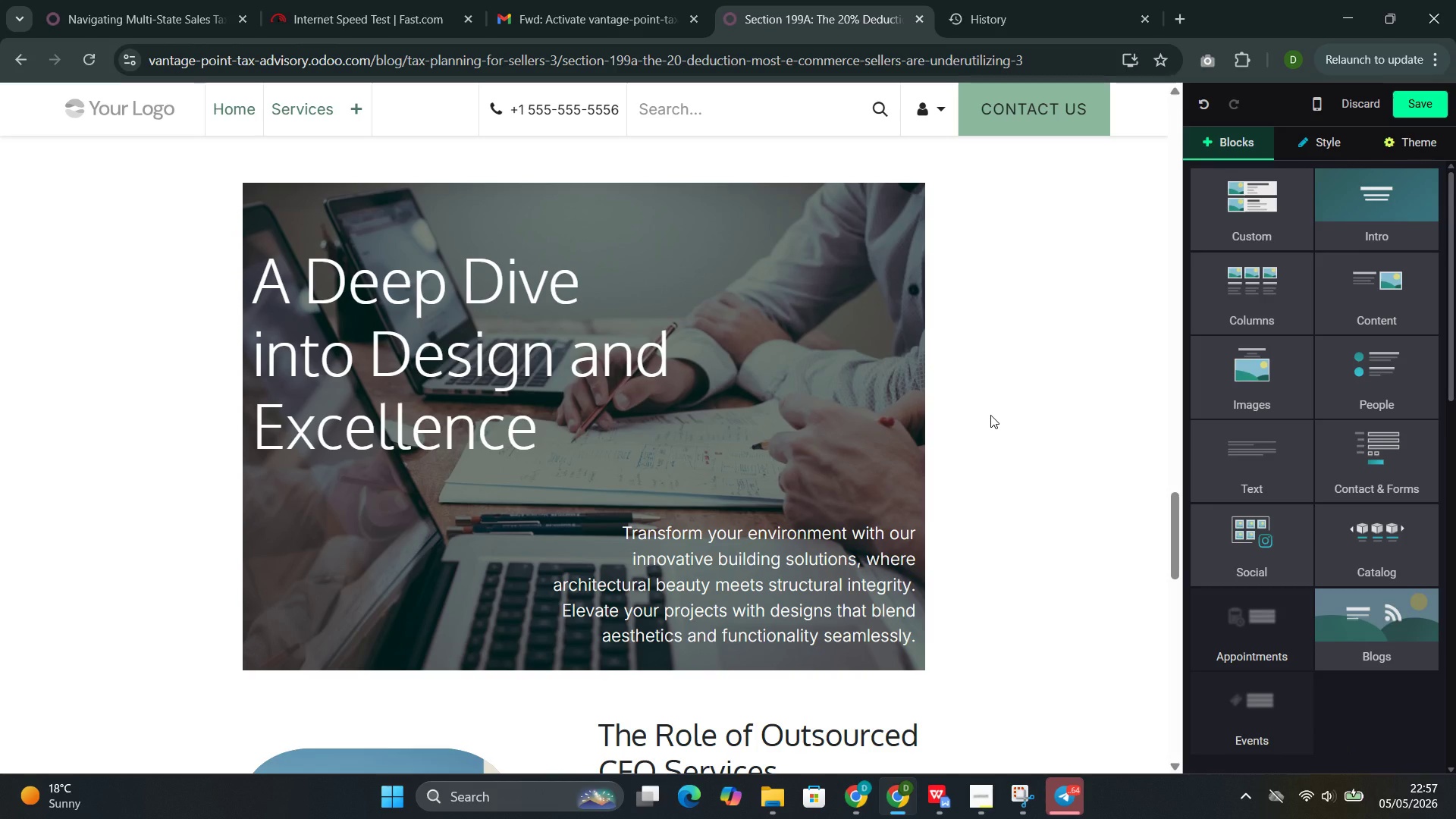 
left_click([554, 316])
 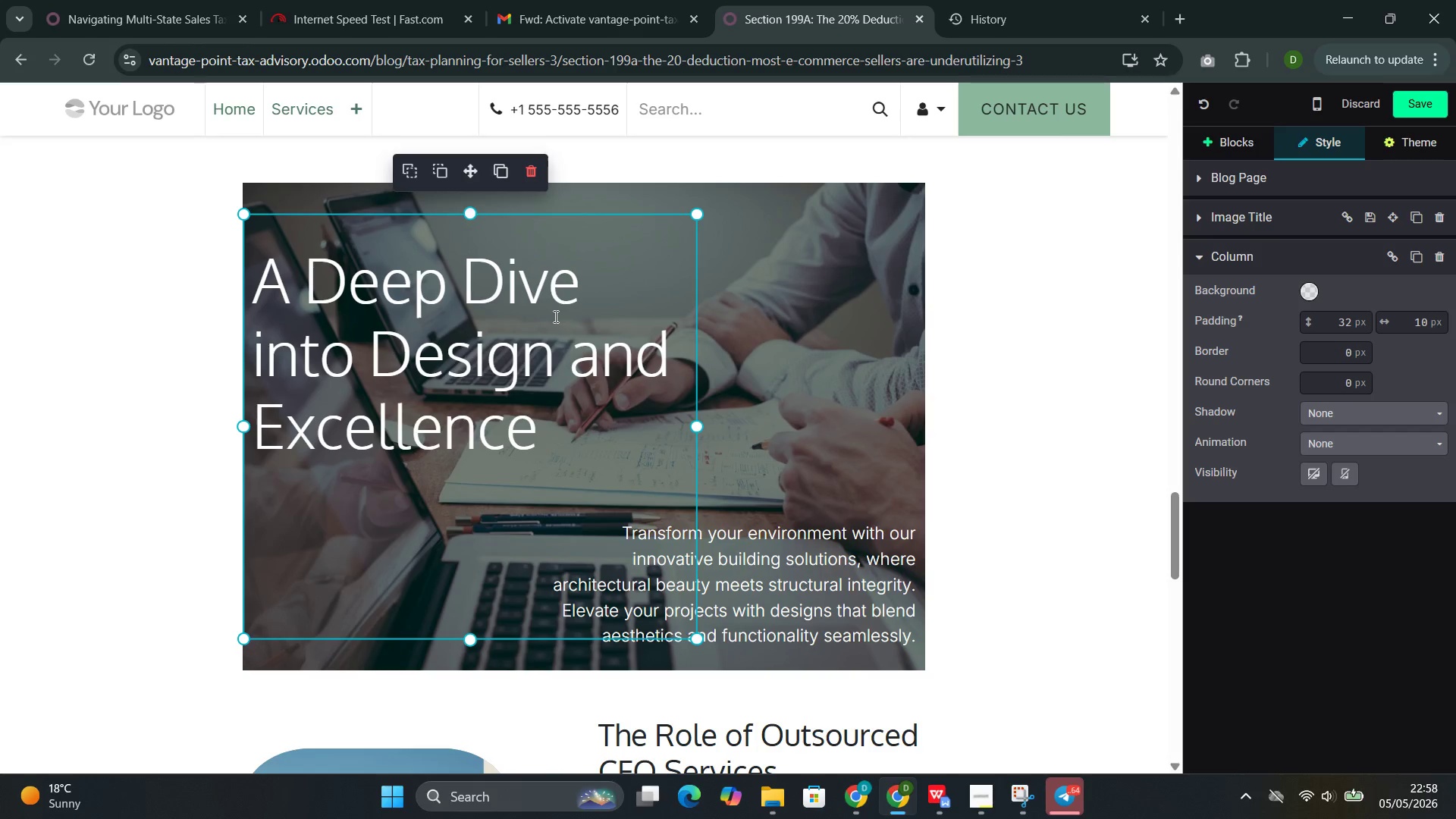 
wait(34.28)
 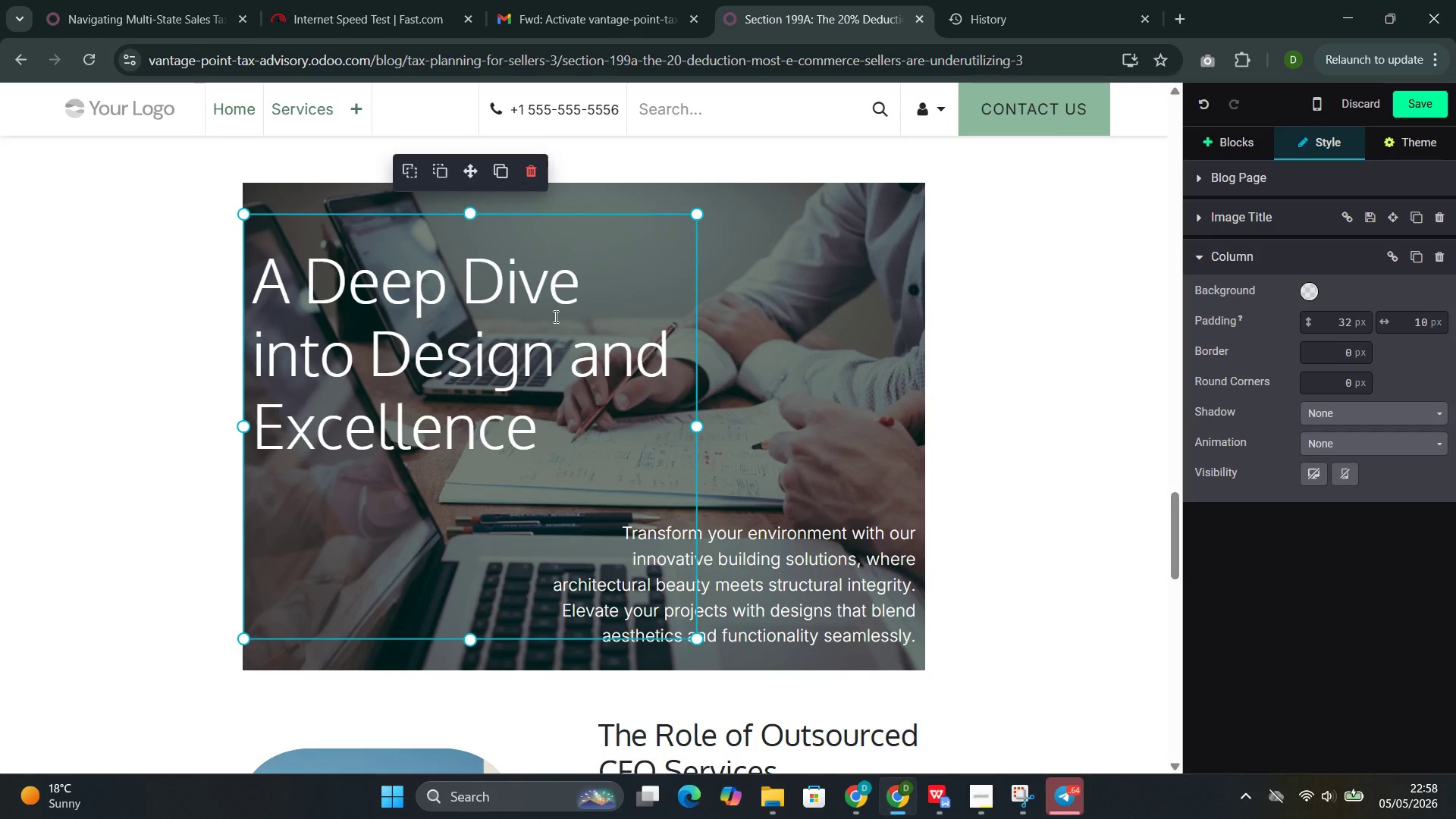 
left_click([533, 168])
 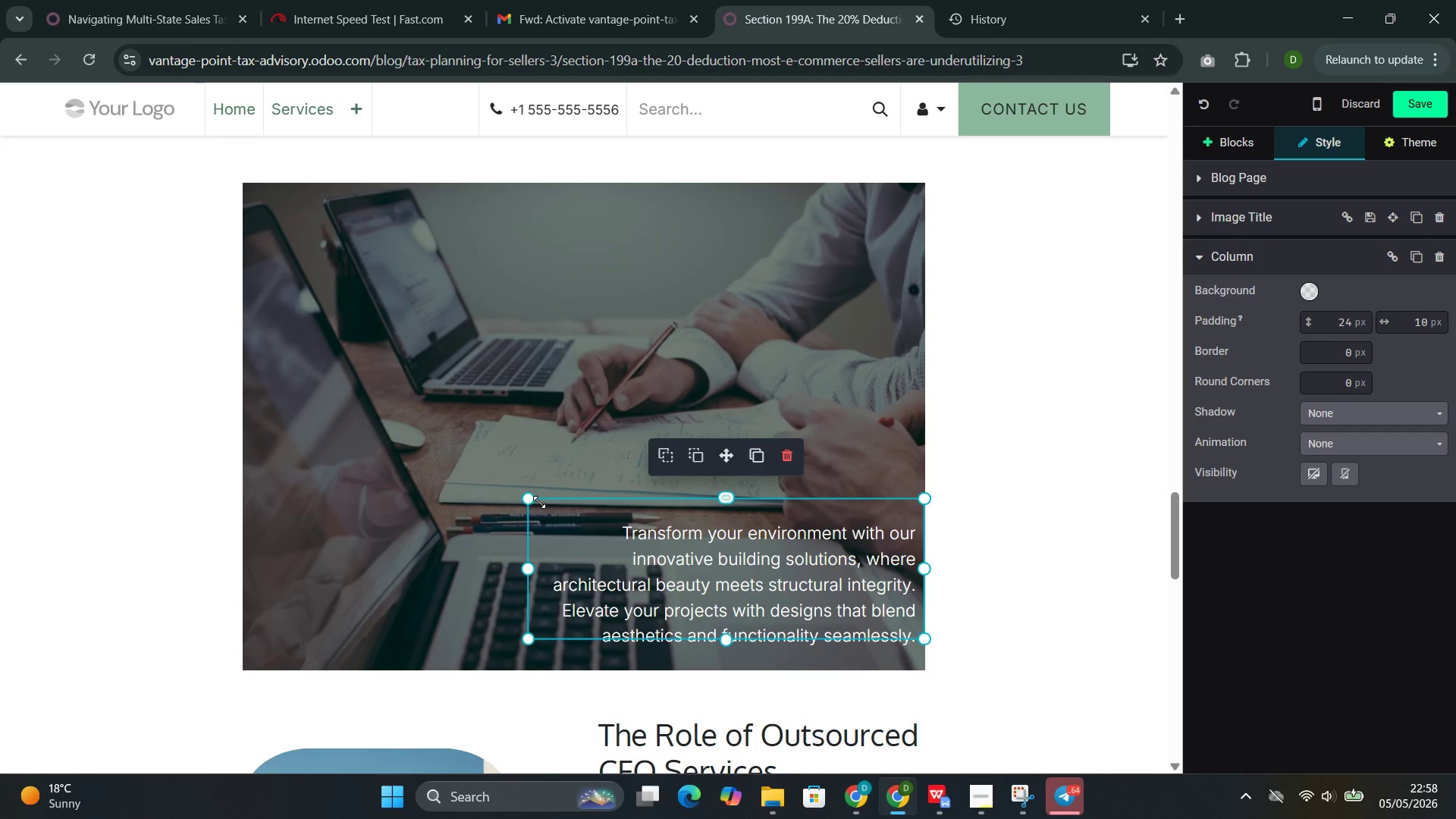 
left_click_drag(start_coordinate=[536, 497], to_coordinate=[249, 218])
 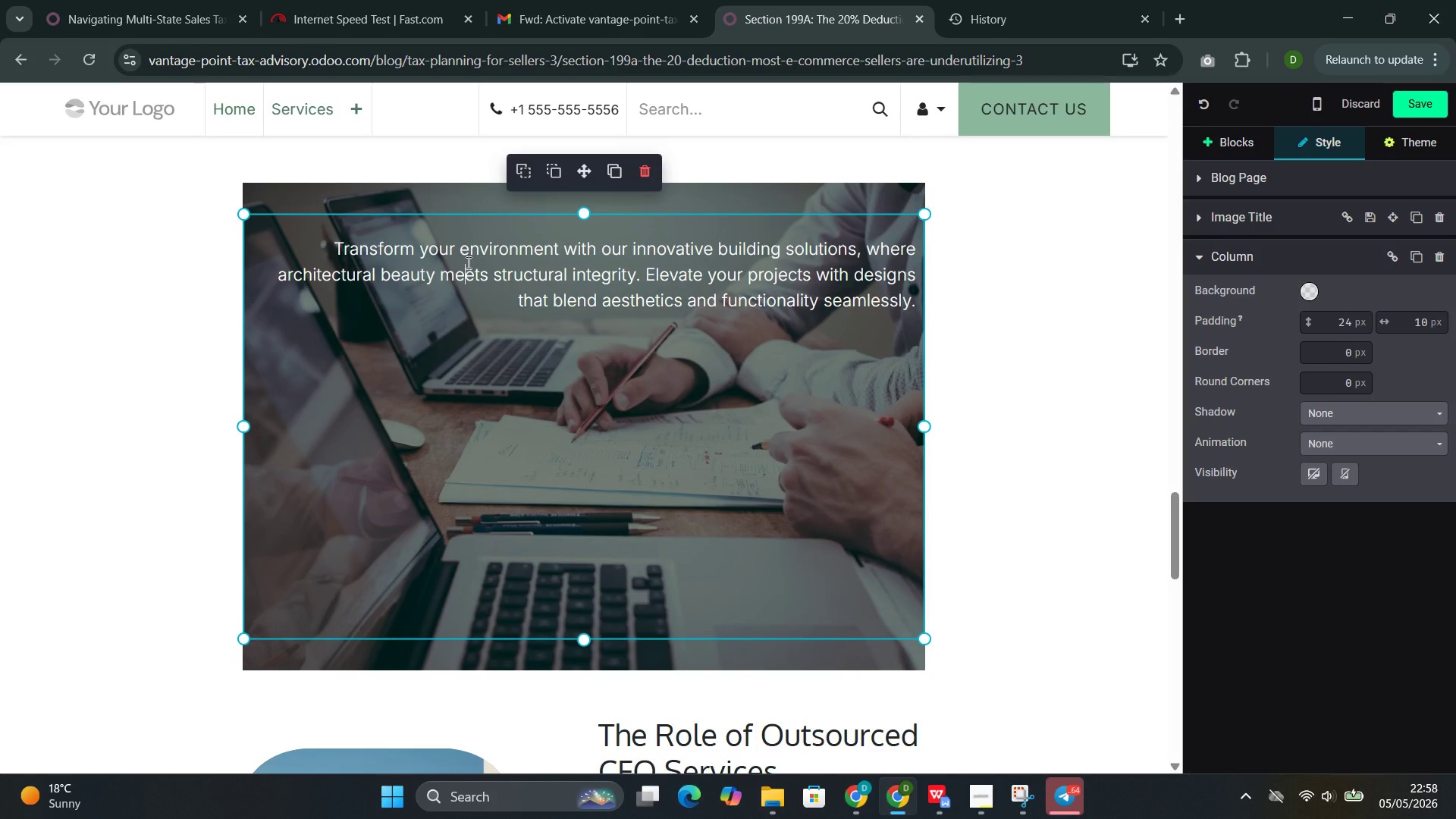 
double_click([467, 262])
 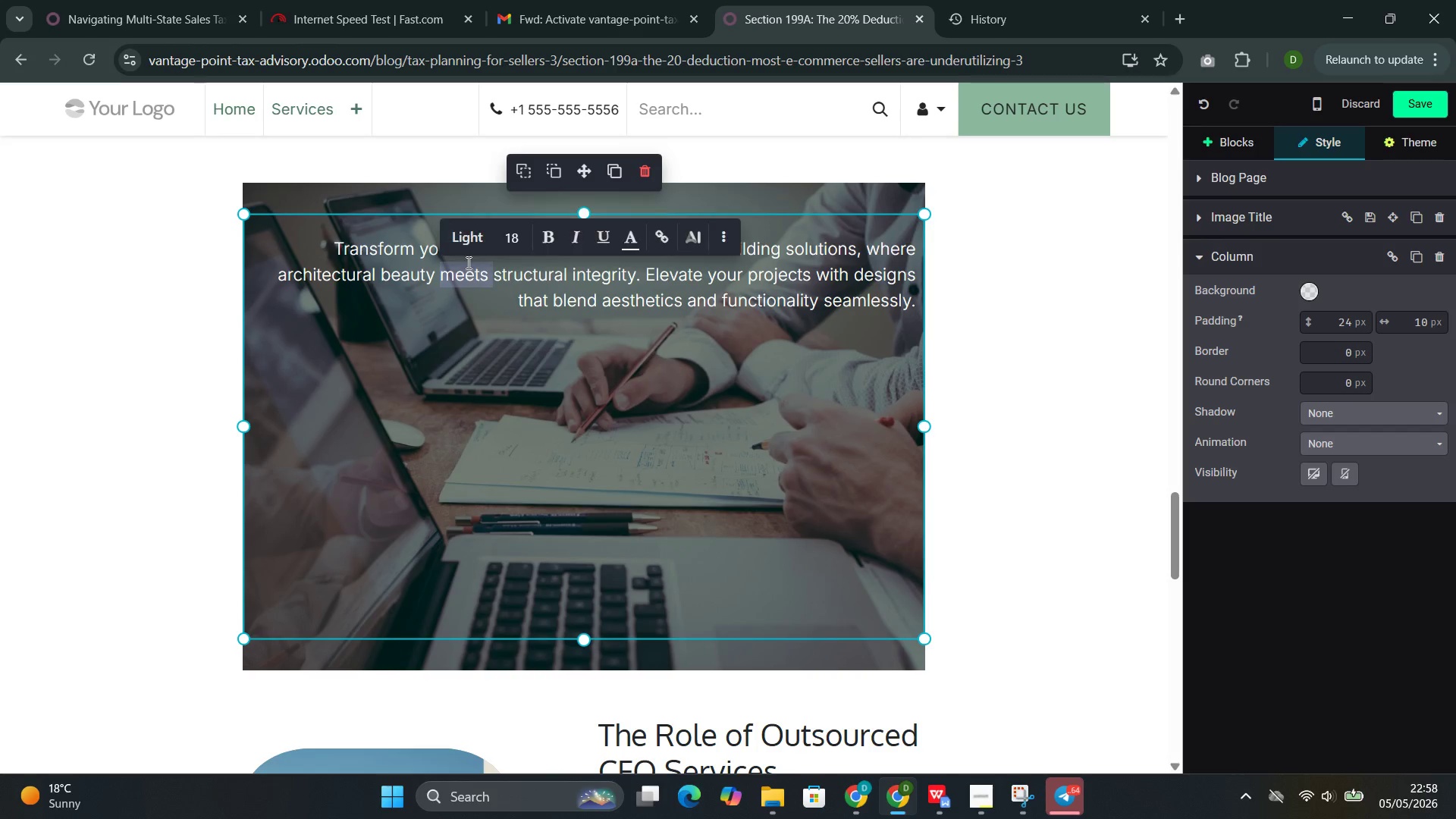 
triple_click([467, 262])
 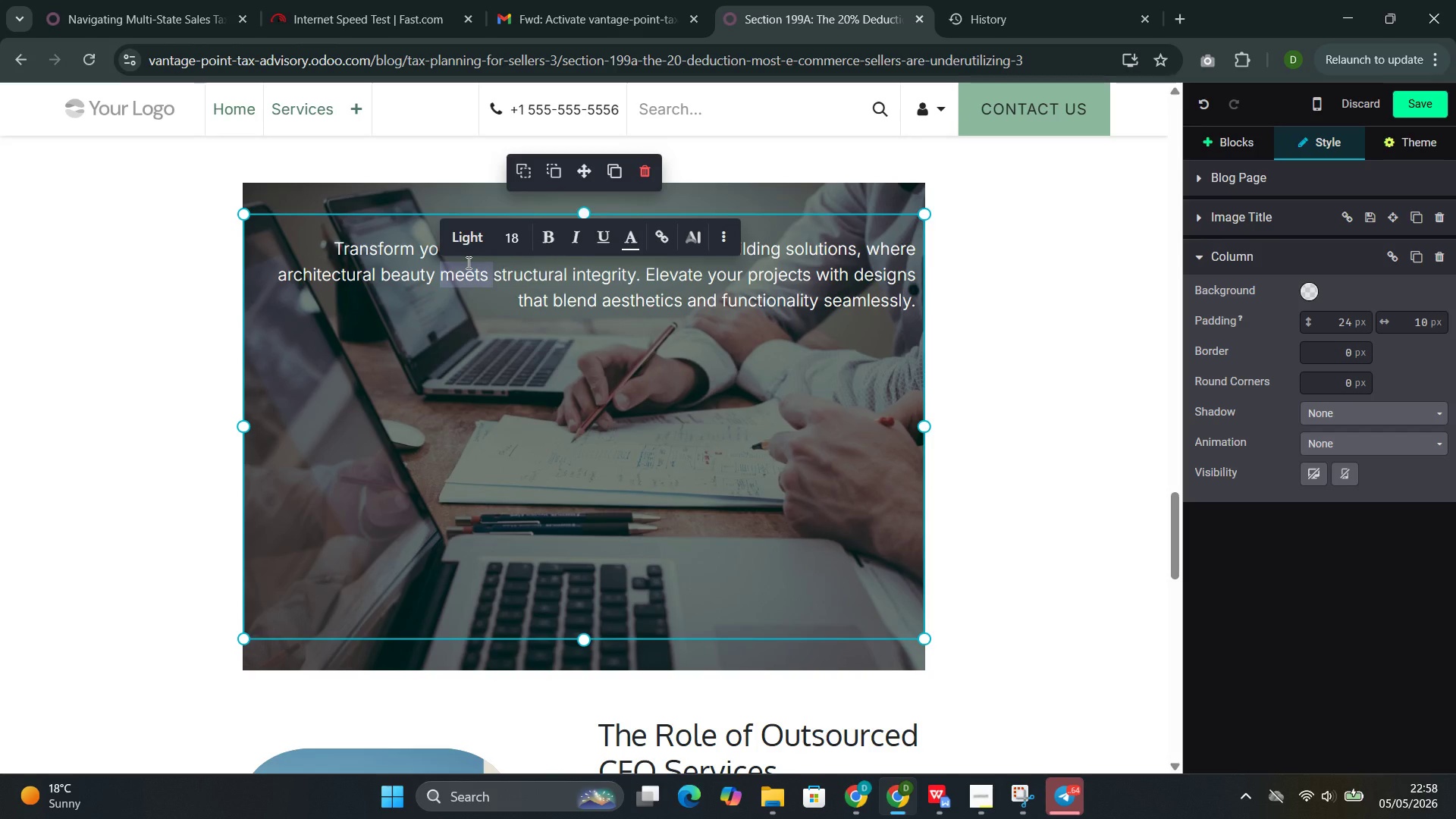 
triple_click([467, 262])
 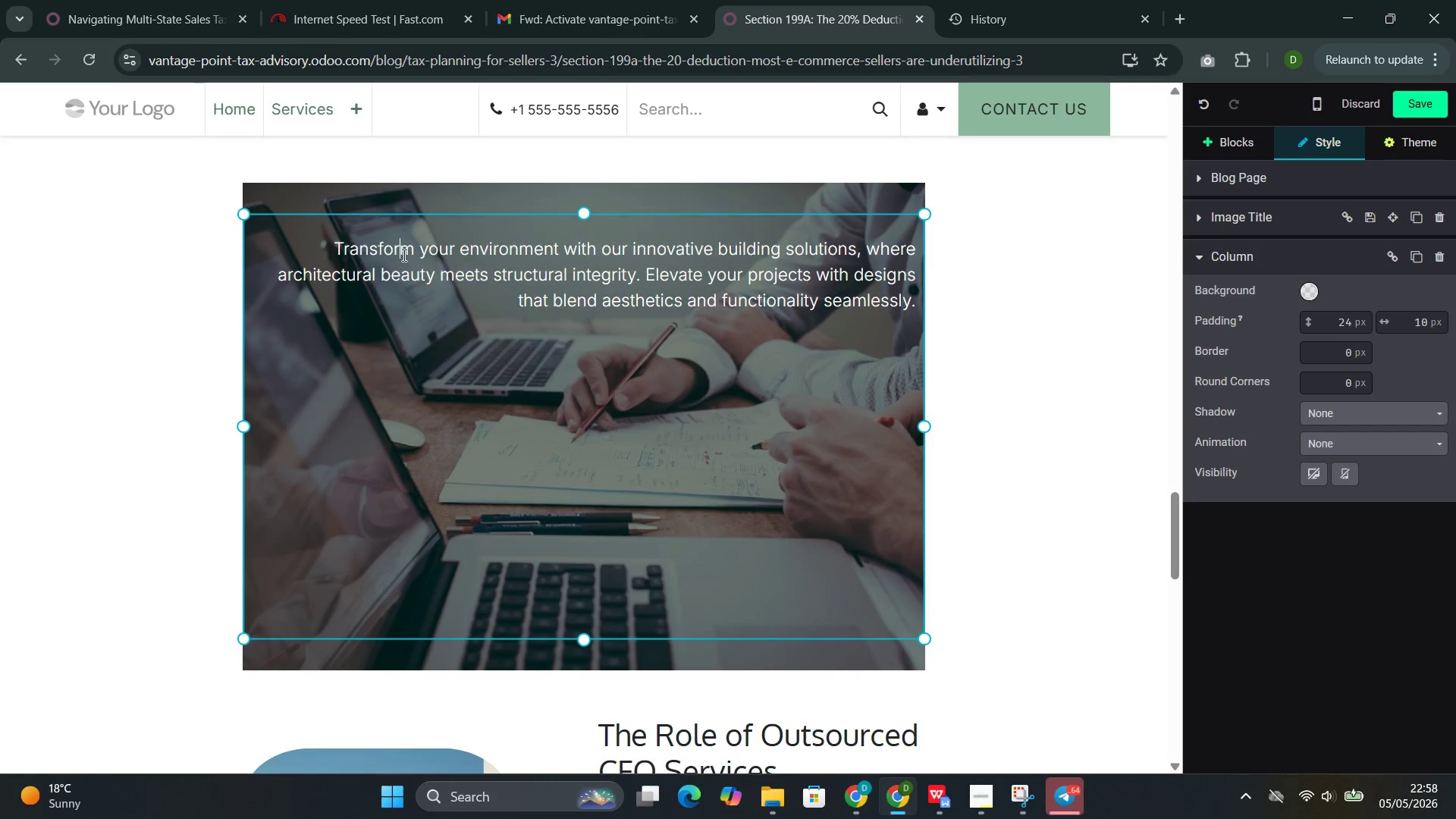 
double_click([403, 255])
 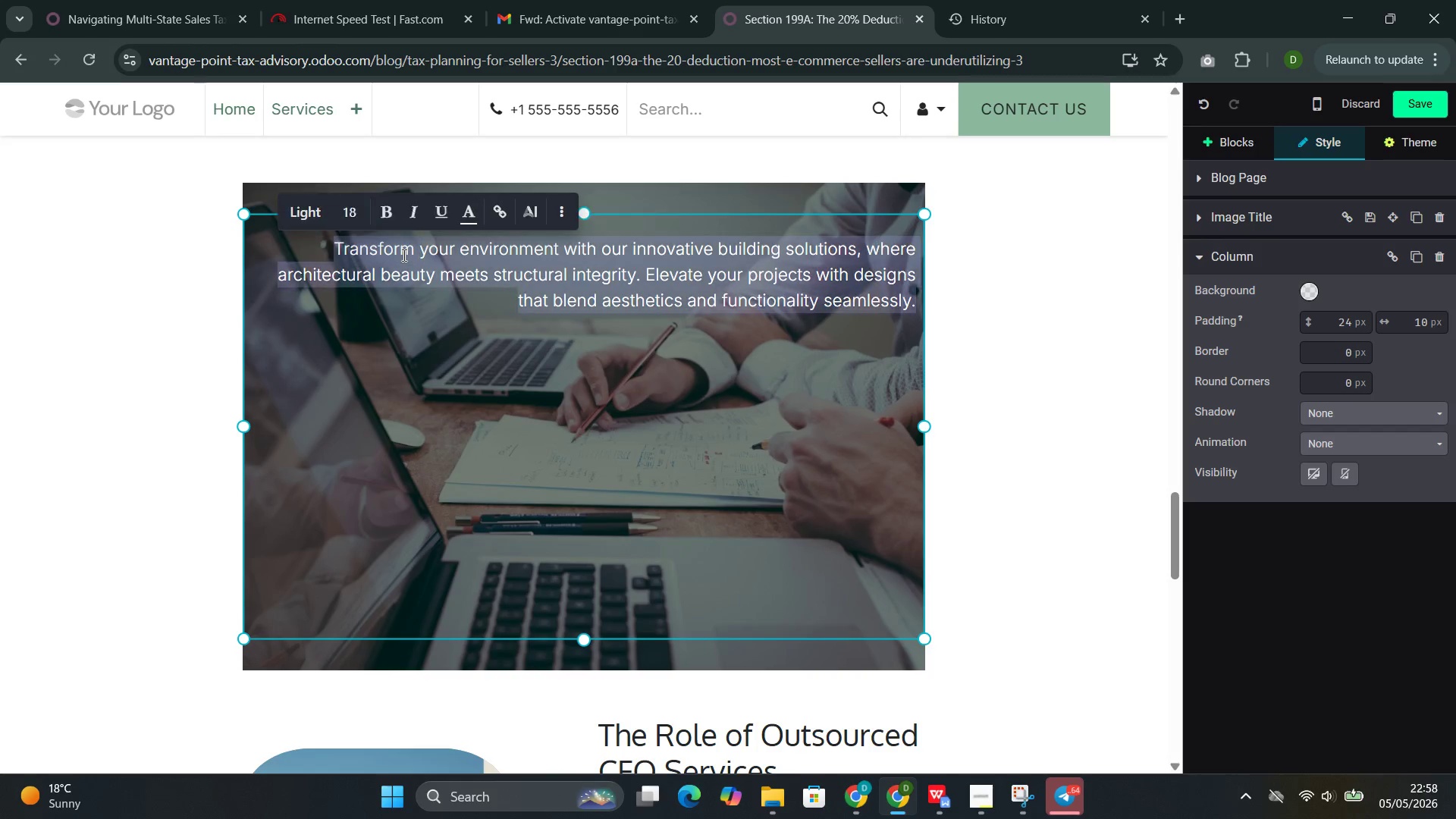 
triple_click([403, 255])
 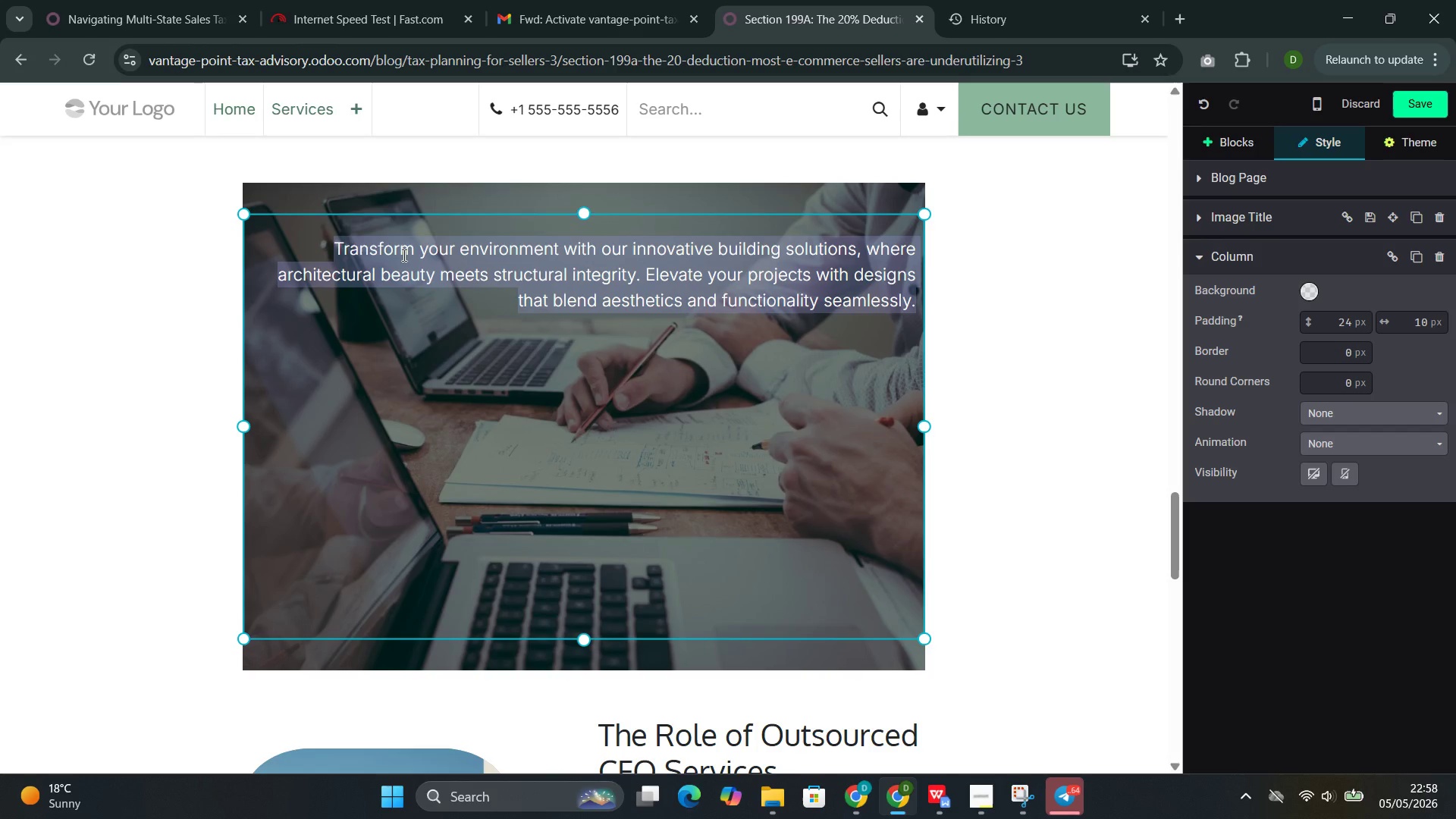 
triple_click([403, 255])
 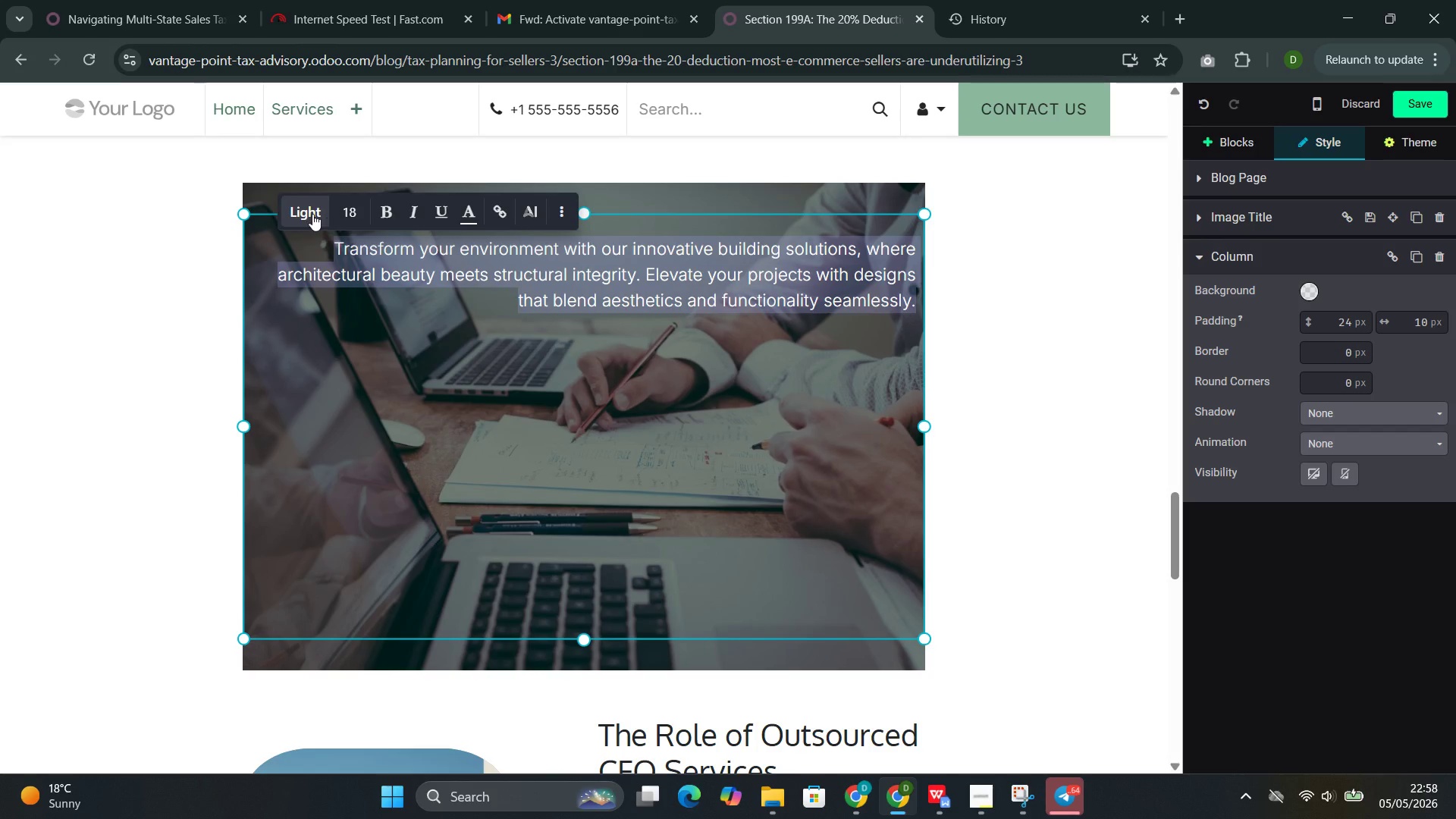 
left_click([307, 212])
 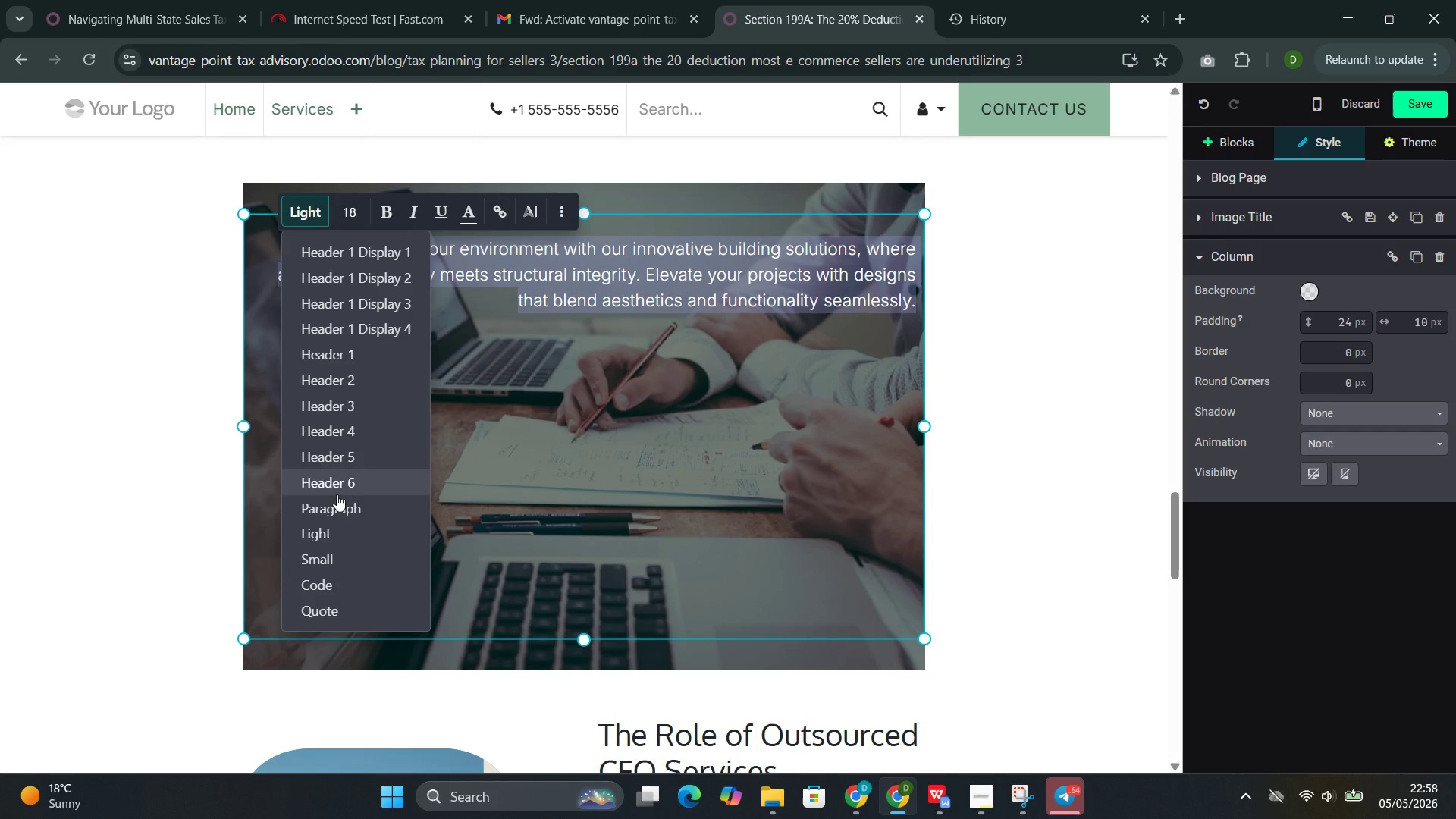 
left_click([333, 504])
 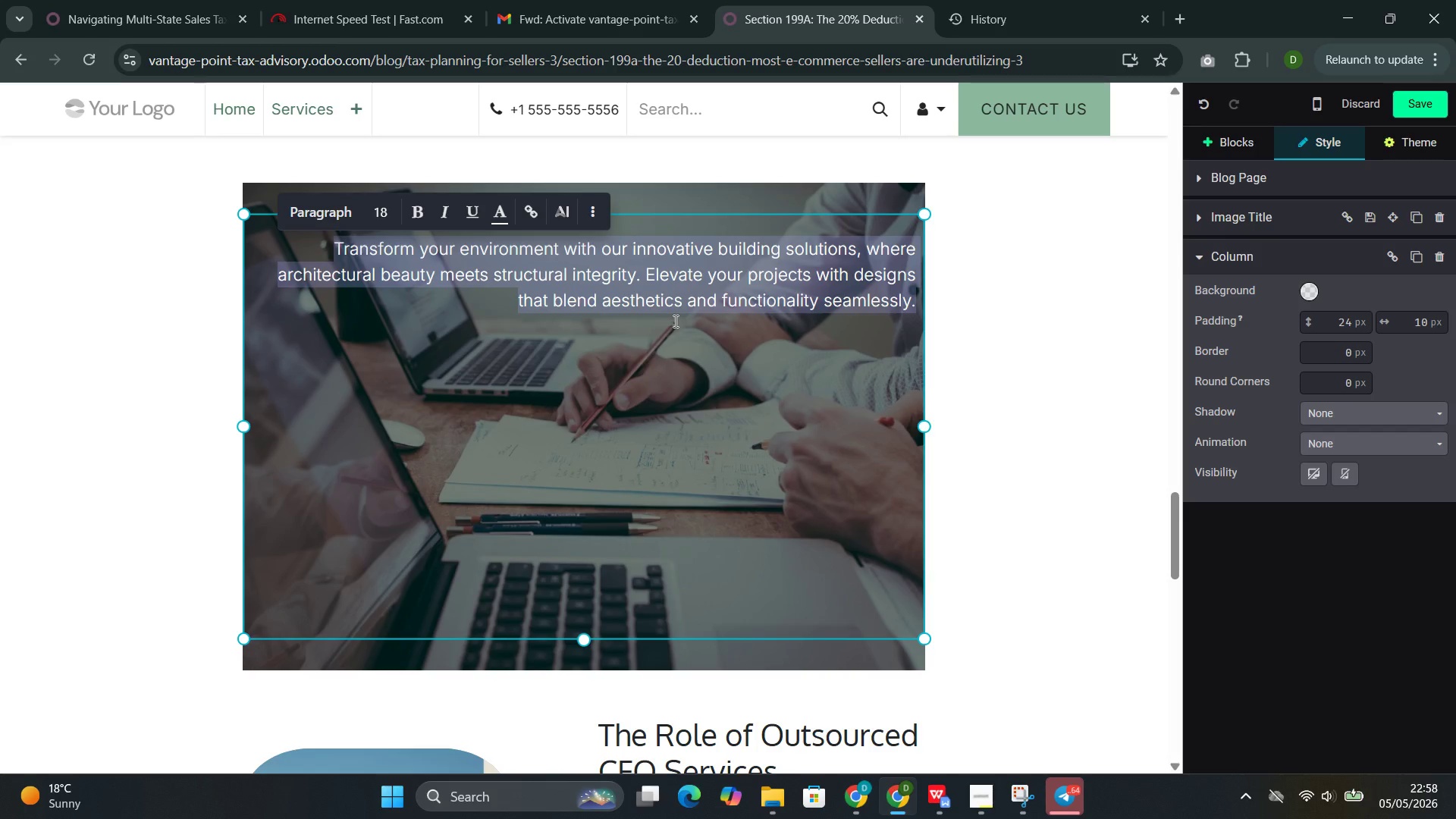 
key(Backspace)
 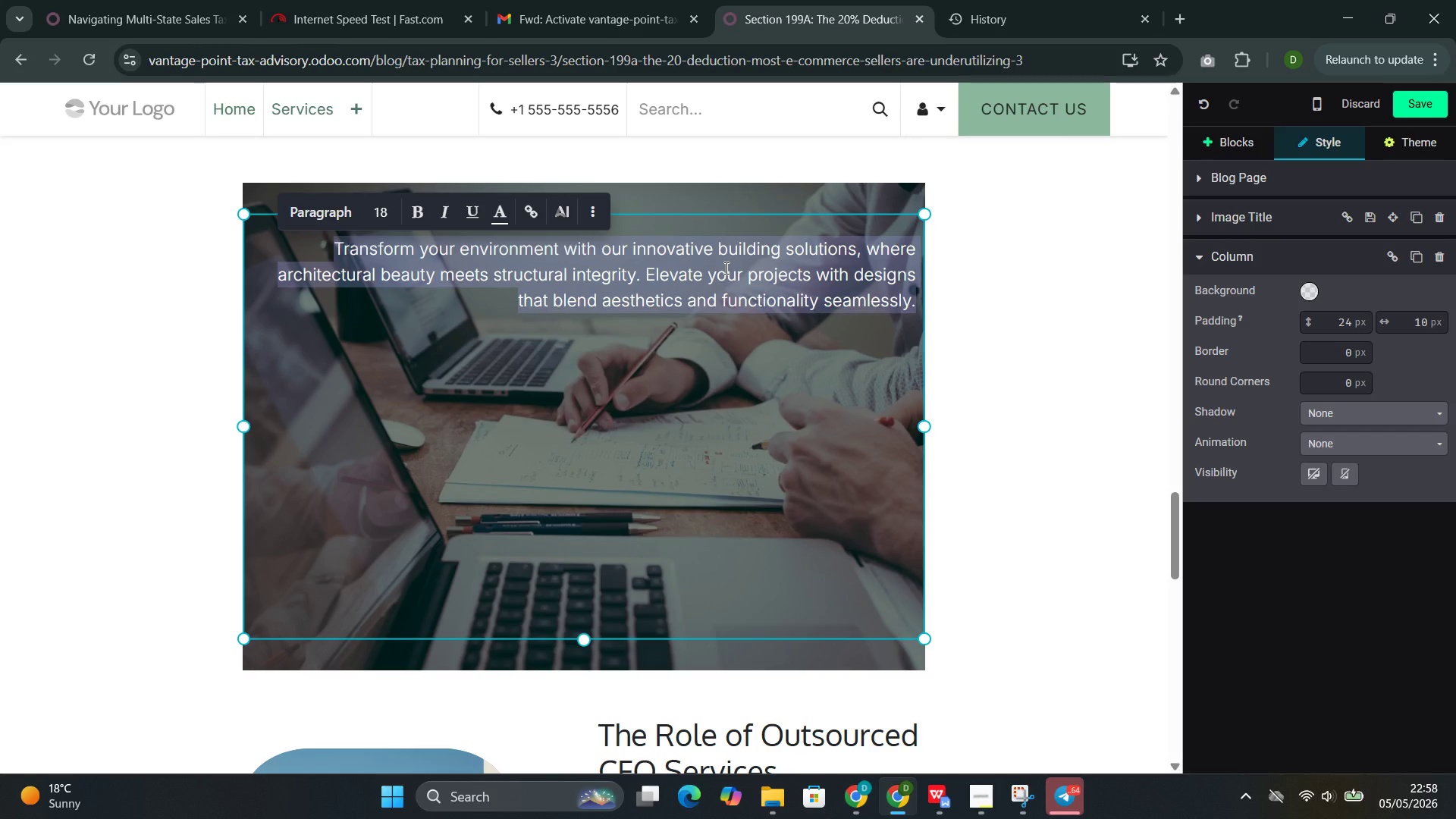 
double_click([724, 271])
 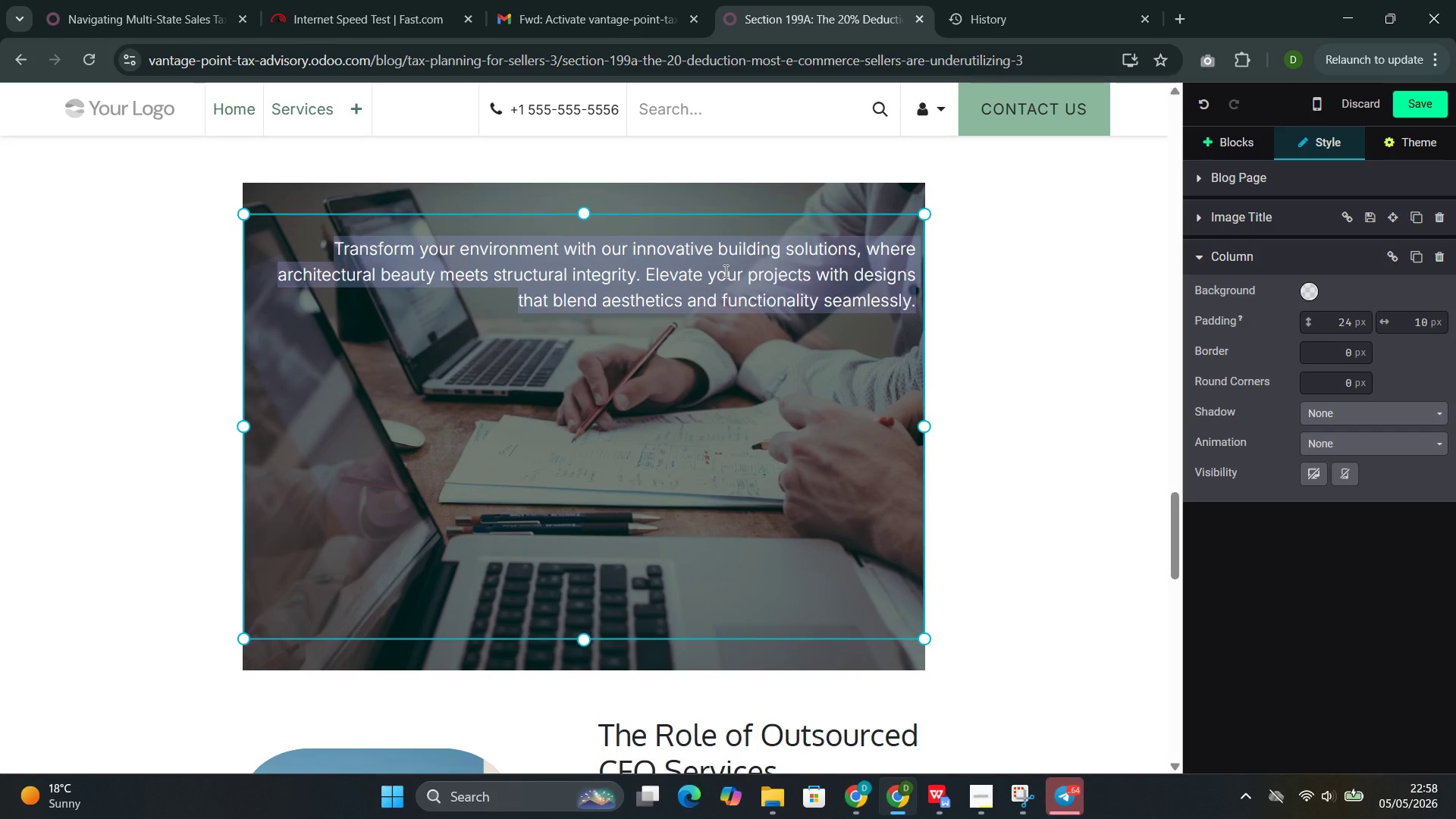 
triple_click([724, 271])
 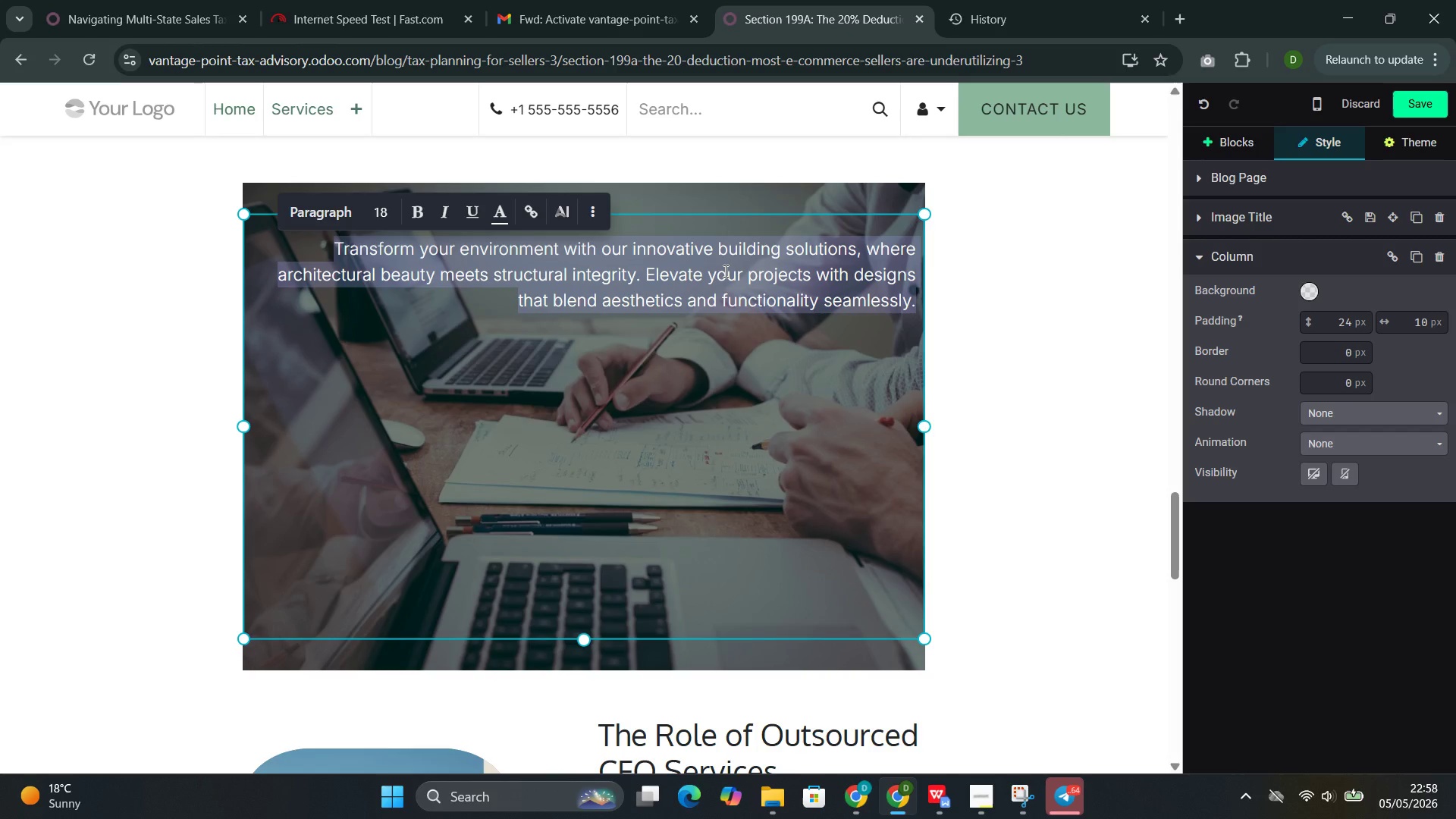 
triple_click([724, 271])
 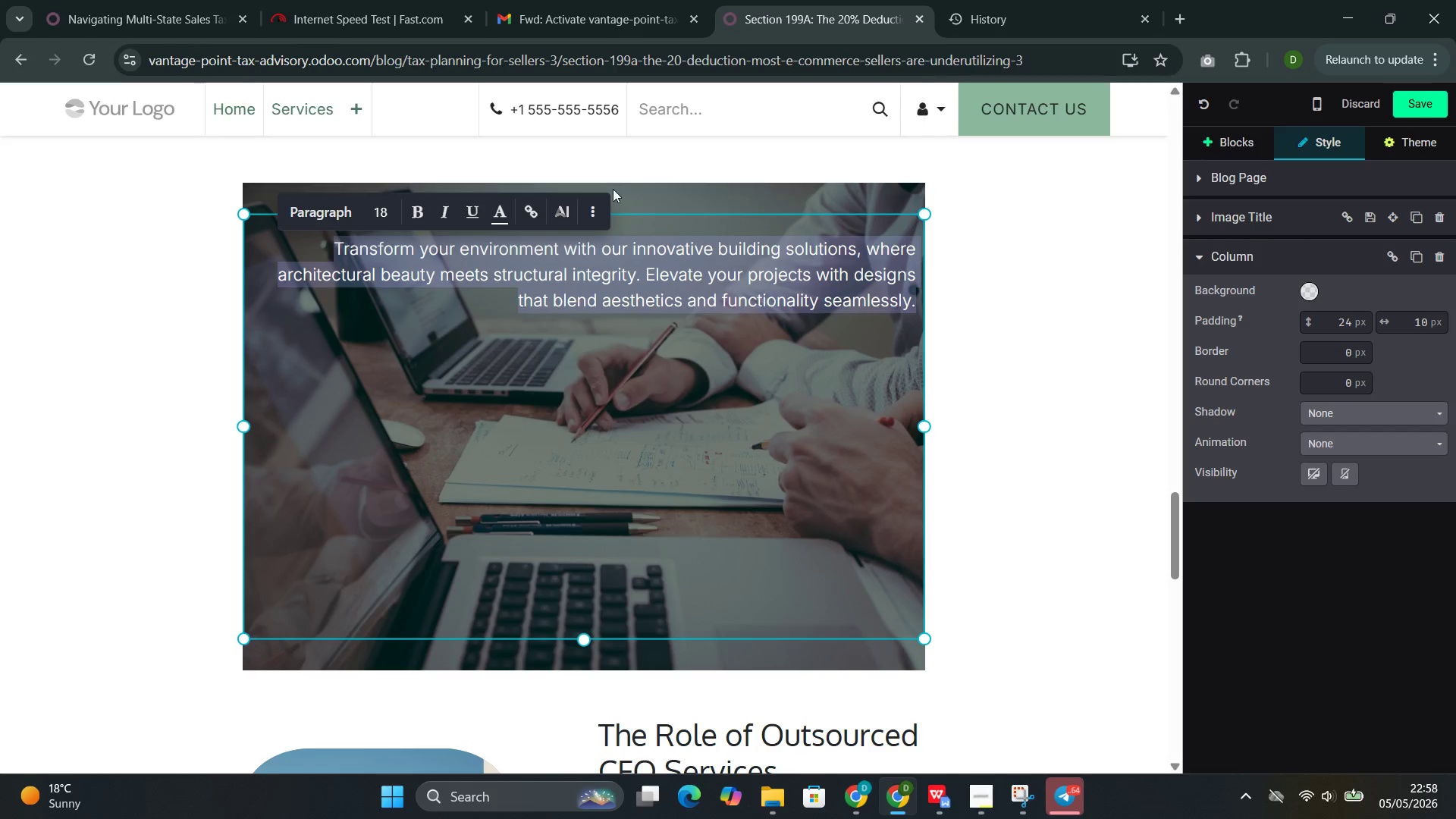 
left_click([585, 216])
 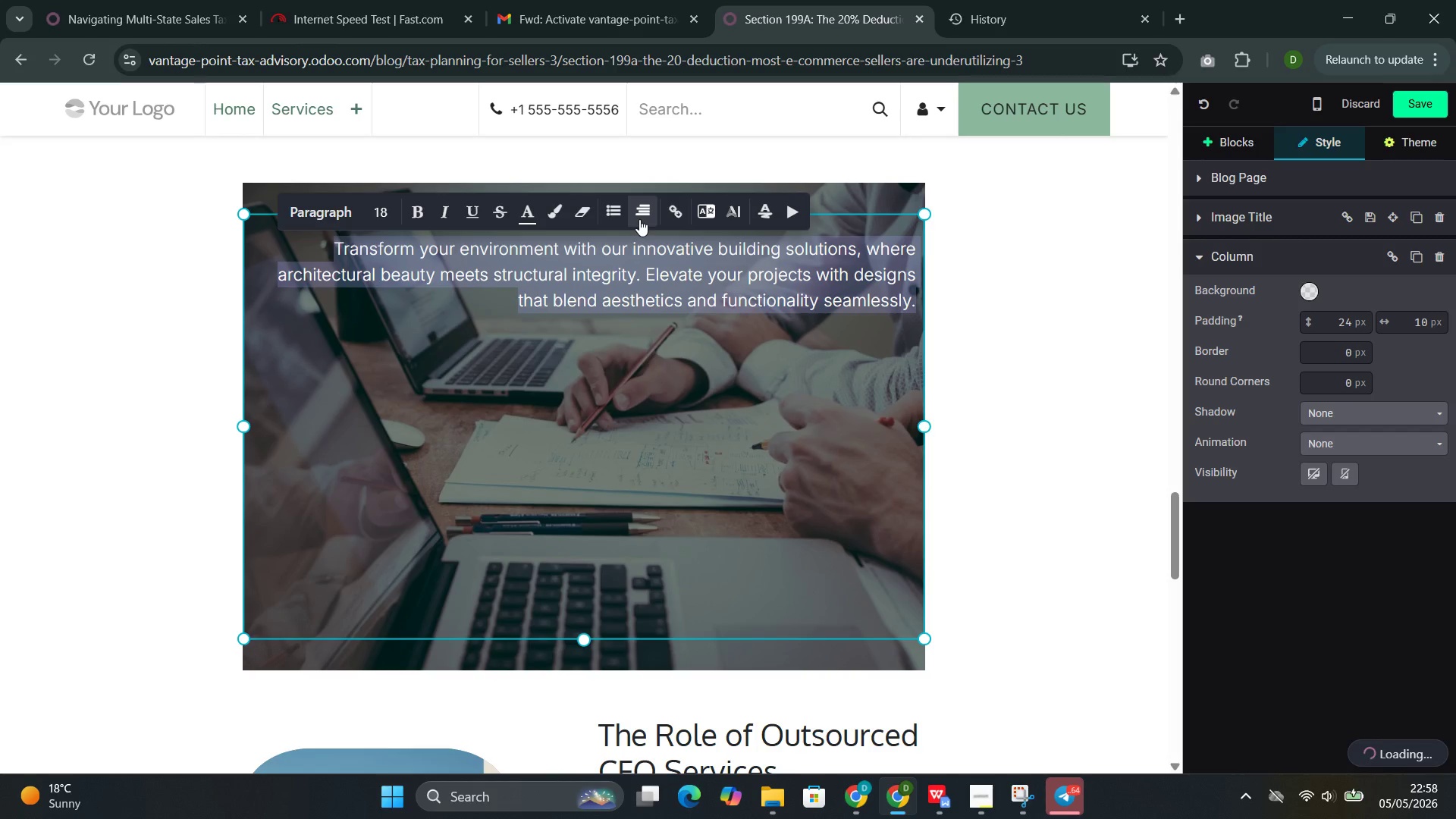 
left_click([638, 219])
 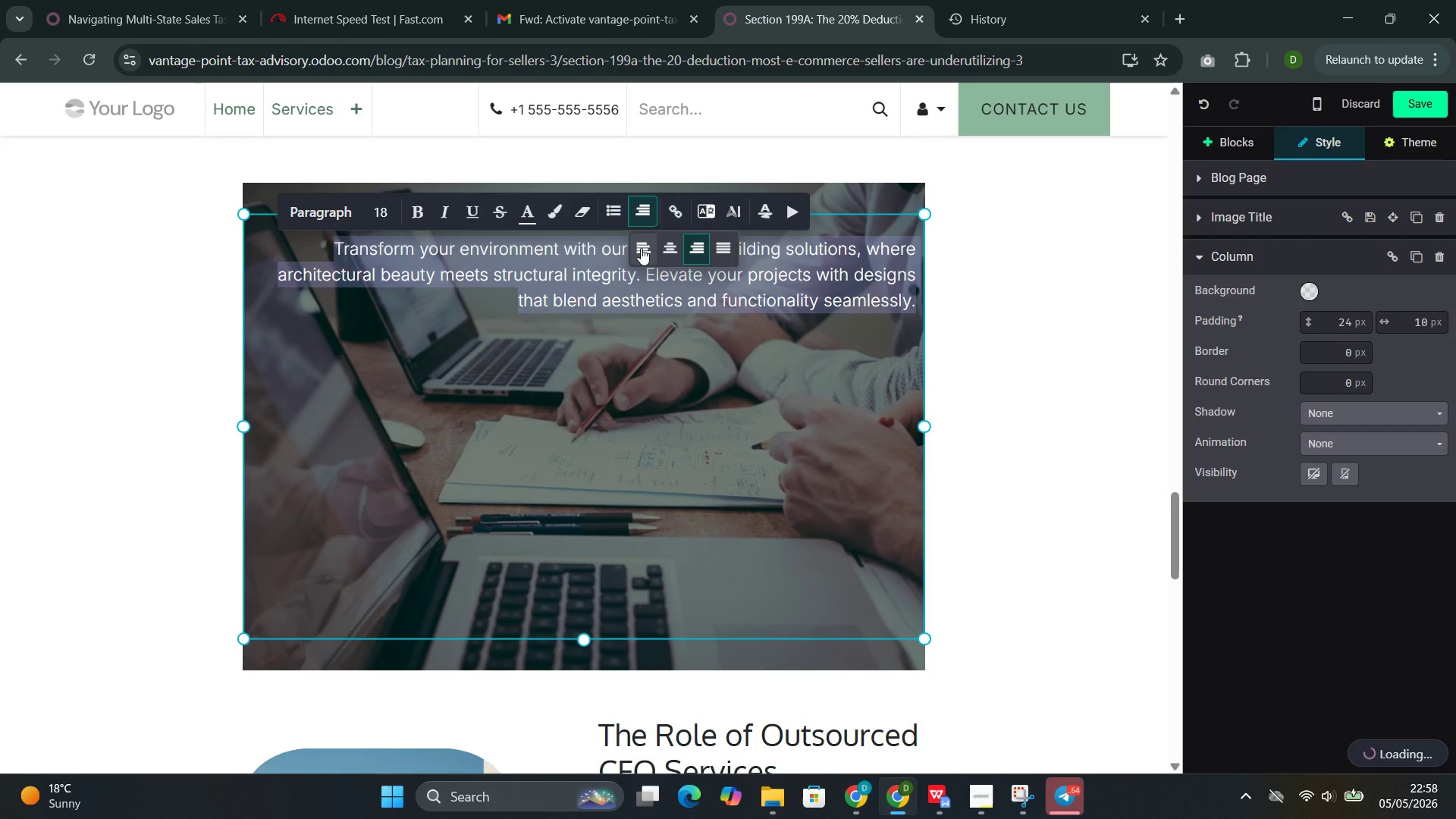 
left_click([638, 249])
 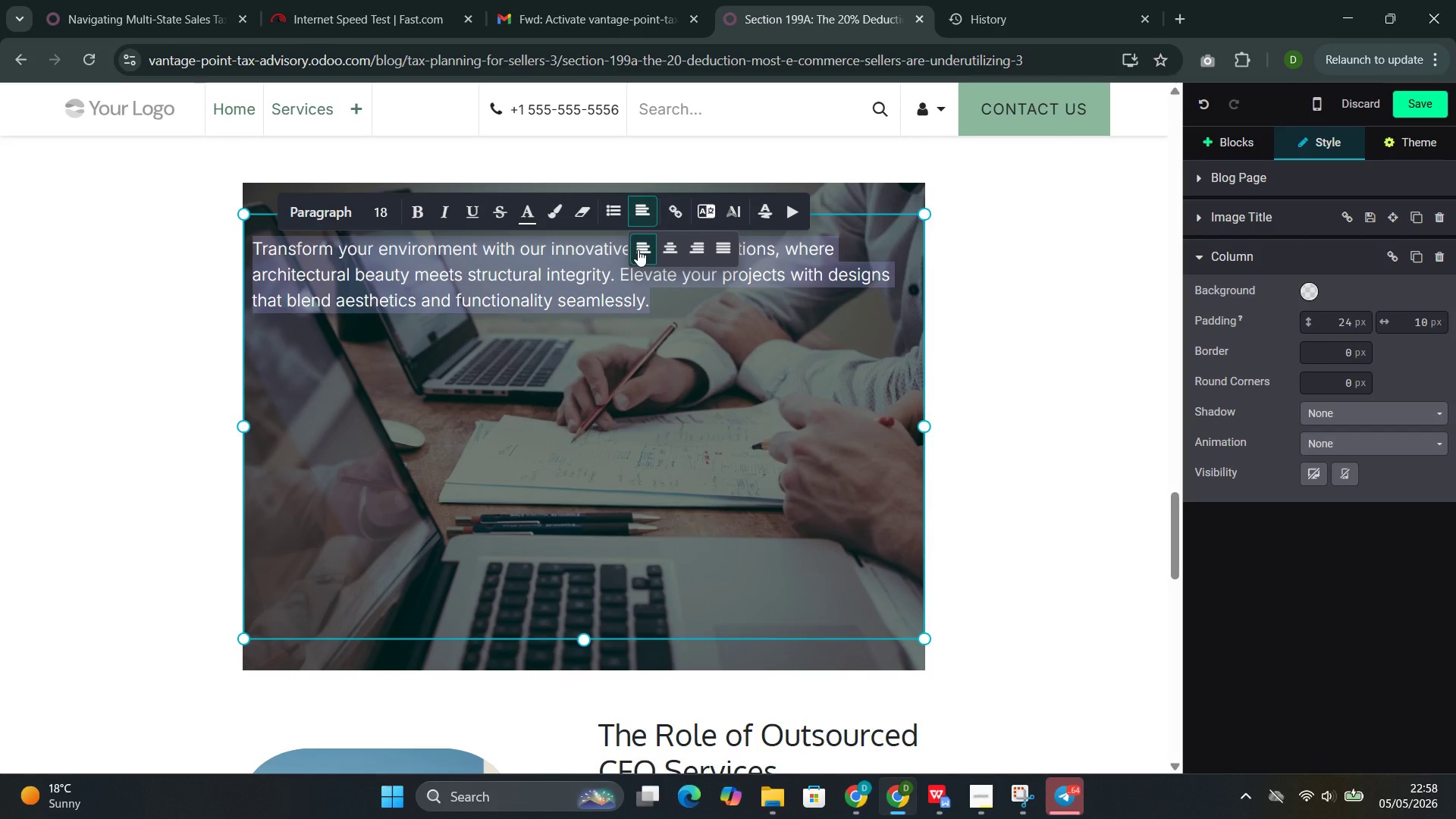 
key(Backspace)
 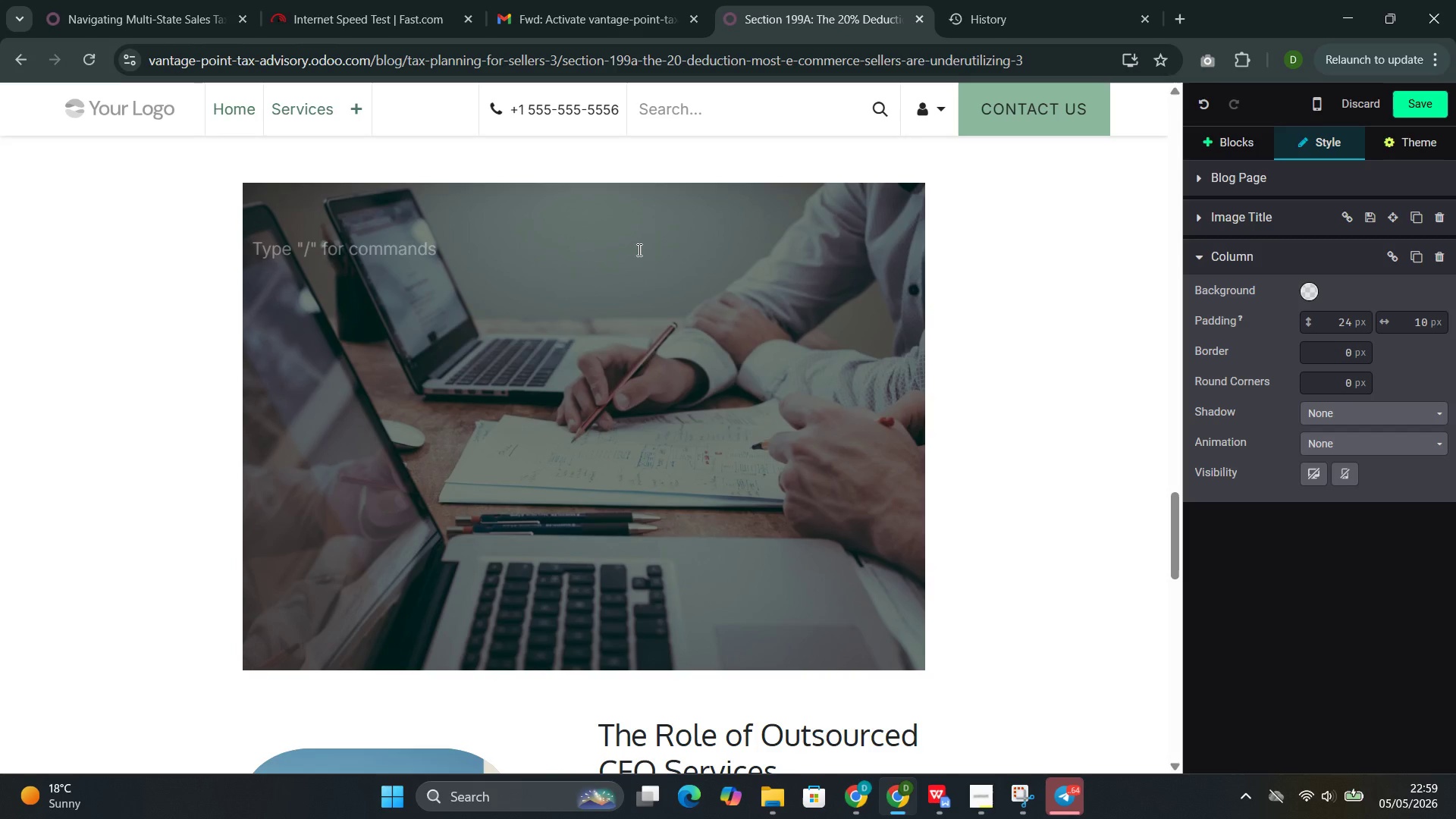 
wait(5.44)
 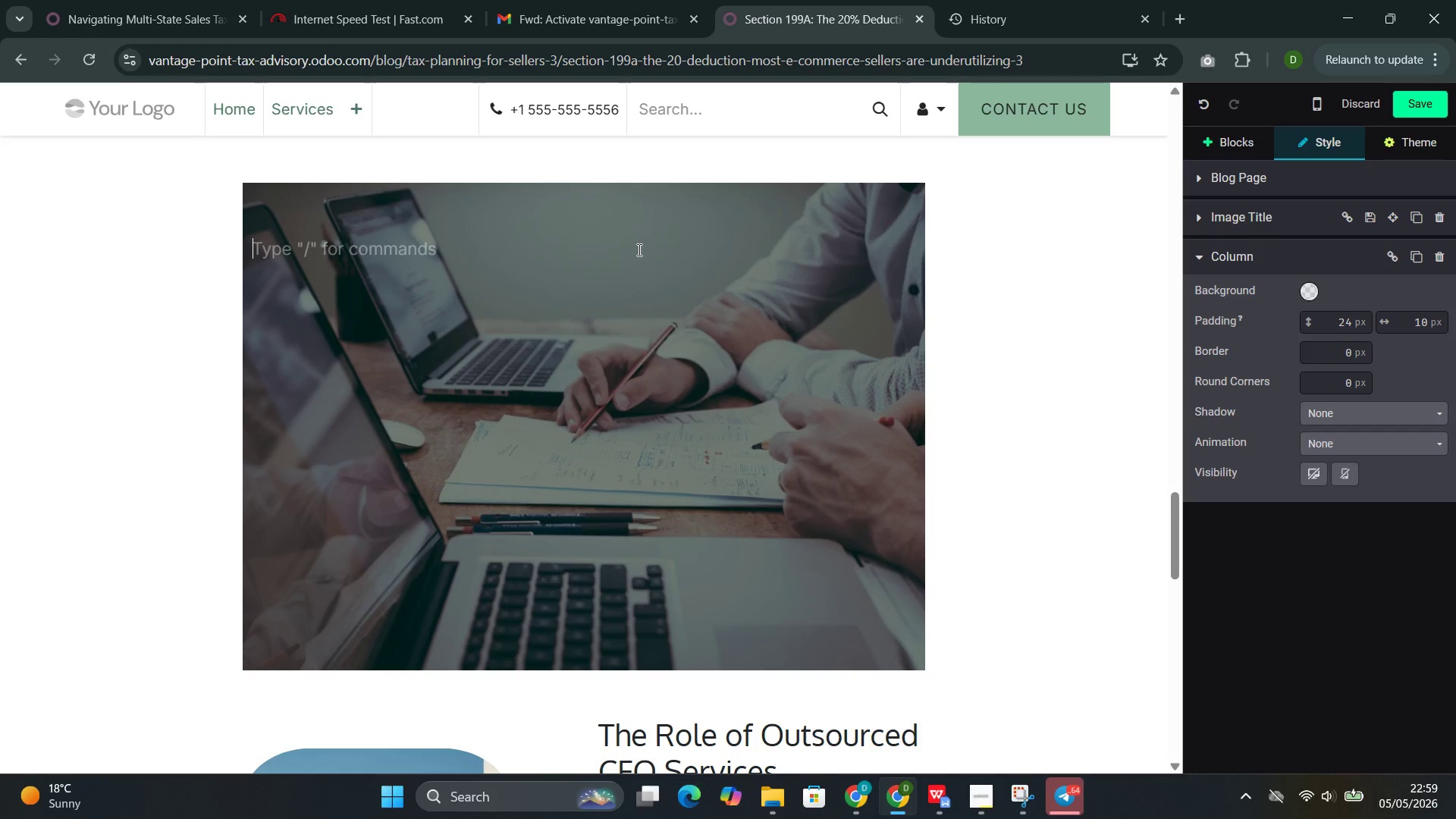 
type(Entity Struc)
 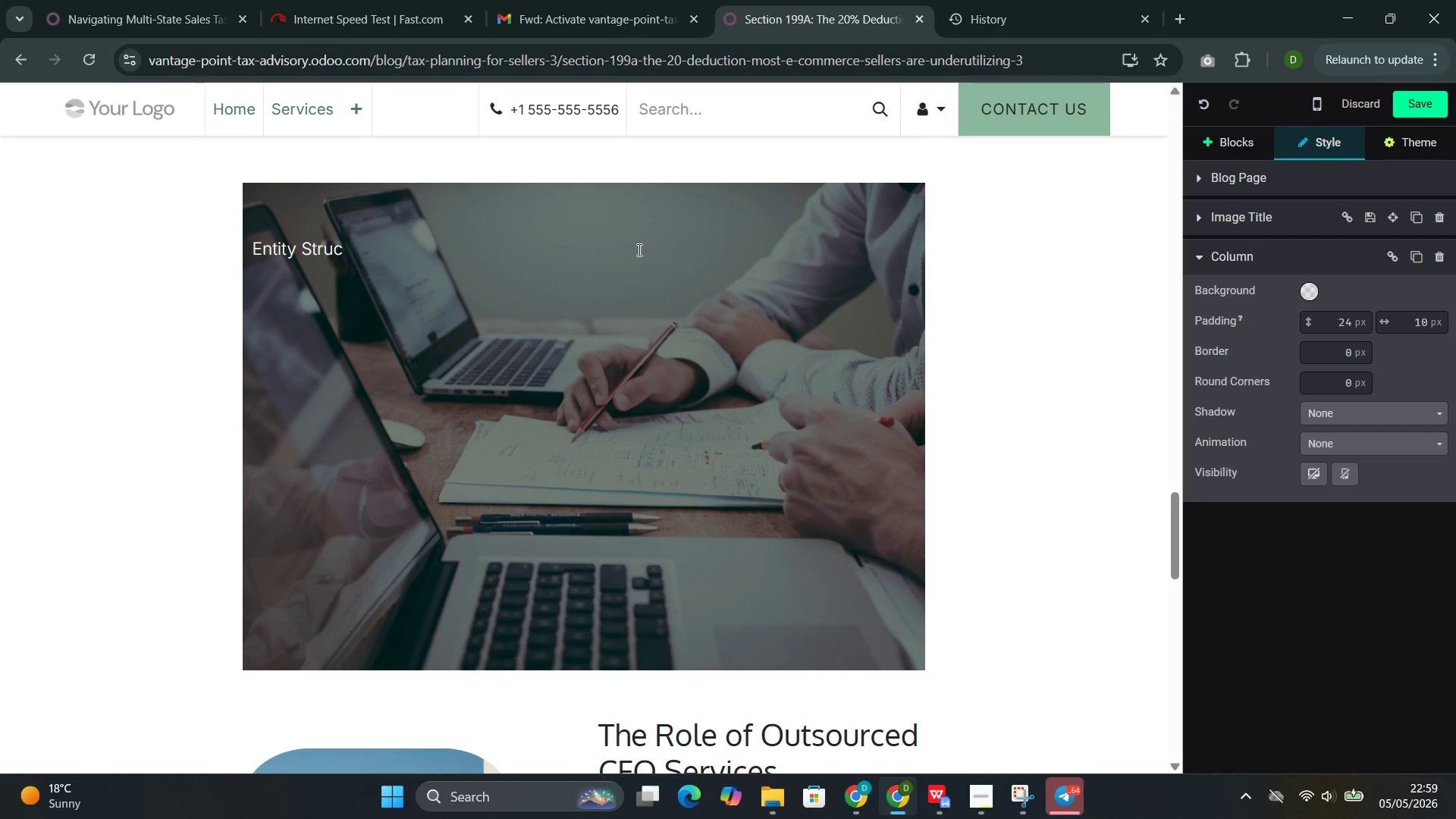 
type(tue)
key(Backspace)
type(re Considerations )
 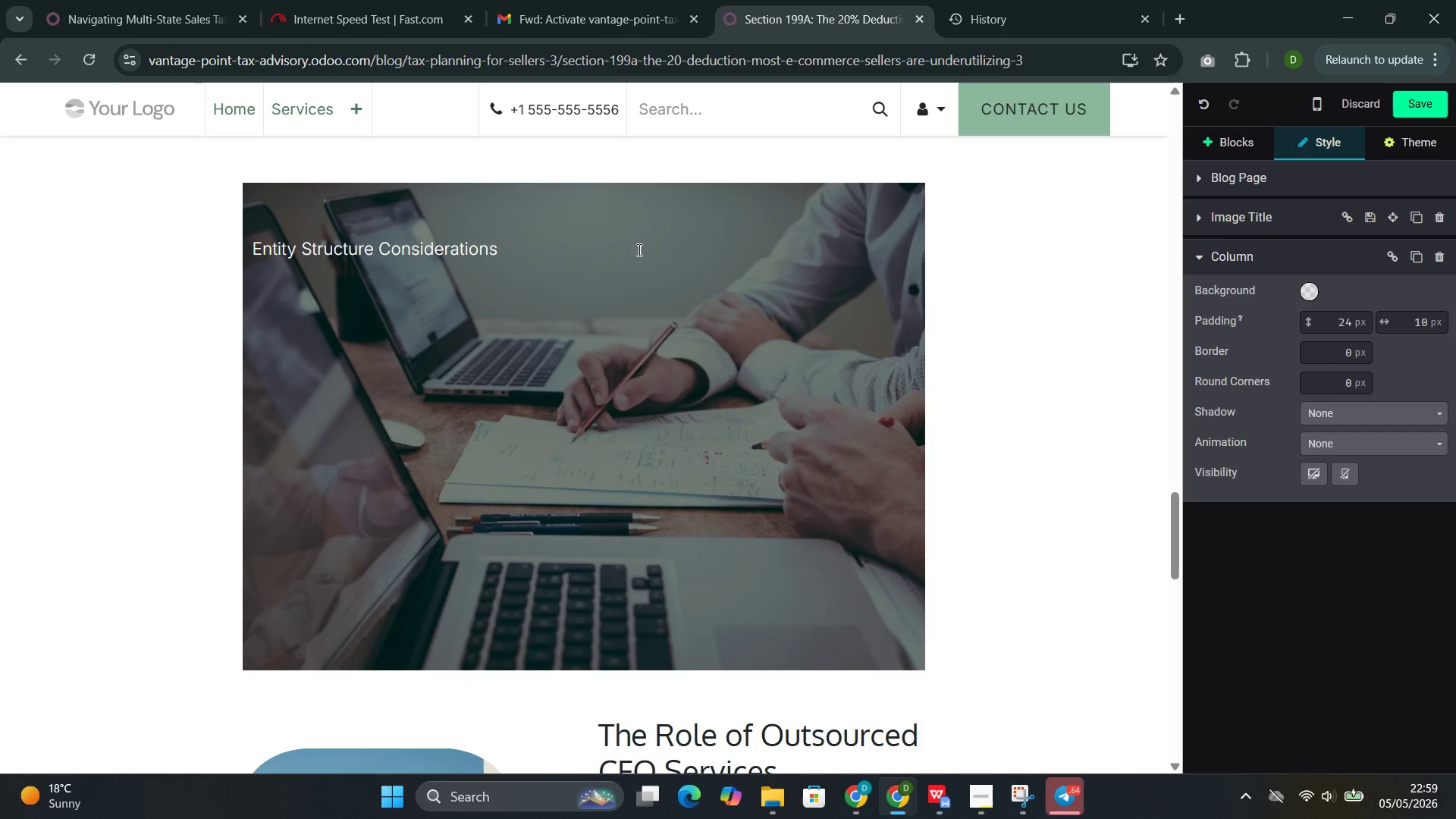 
double_click([423, 255])
 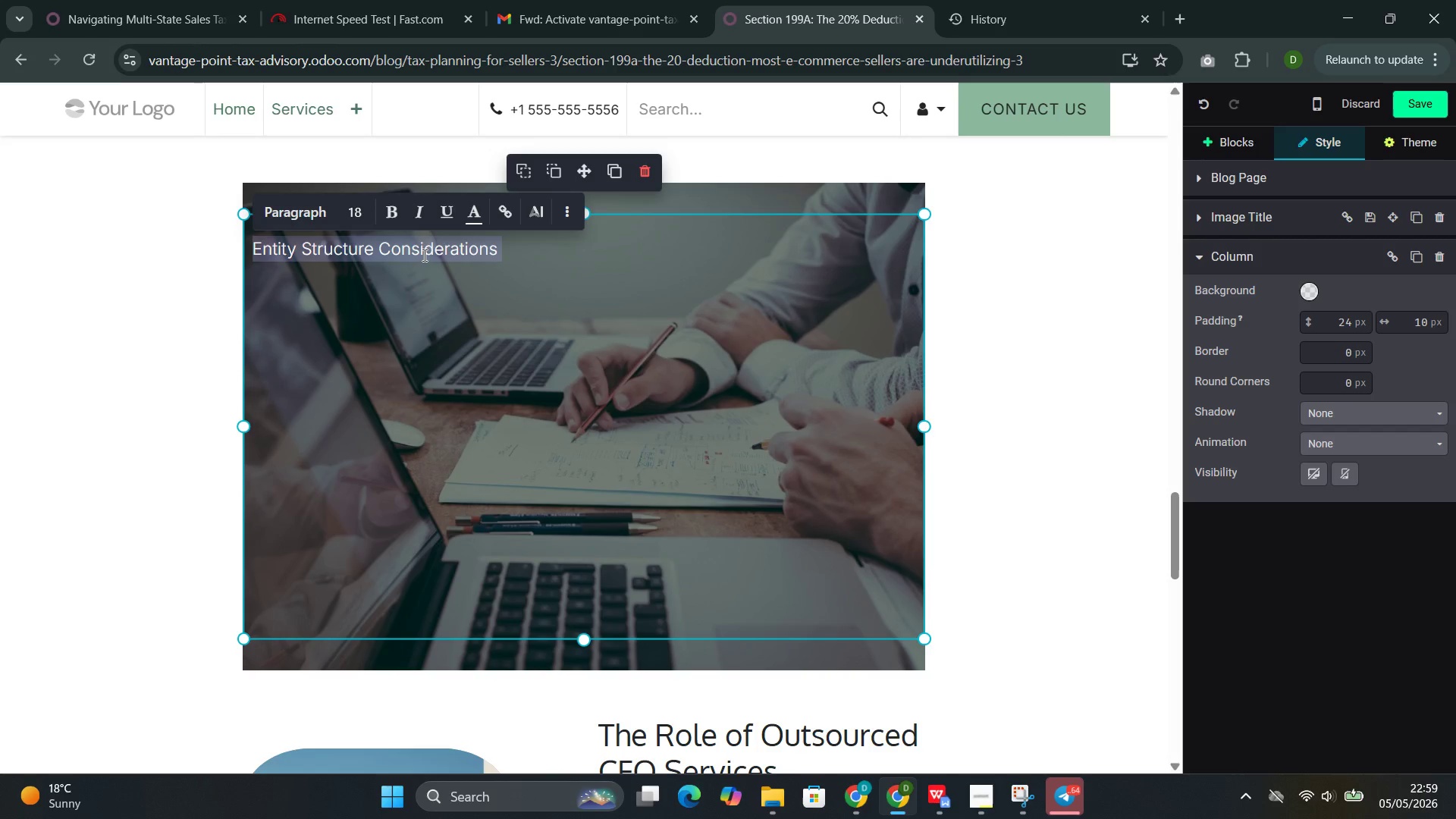 
triple_click([423, 255])
 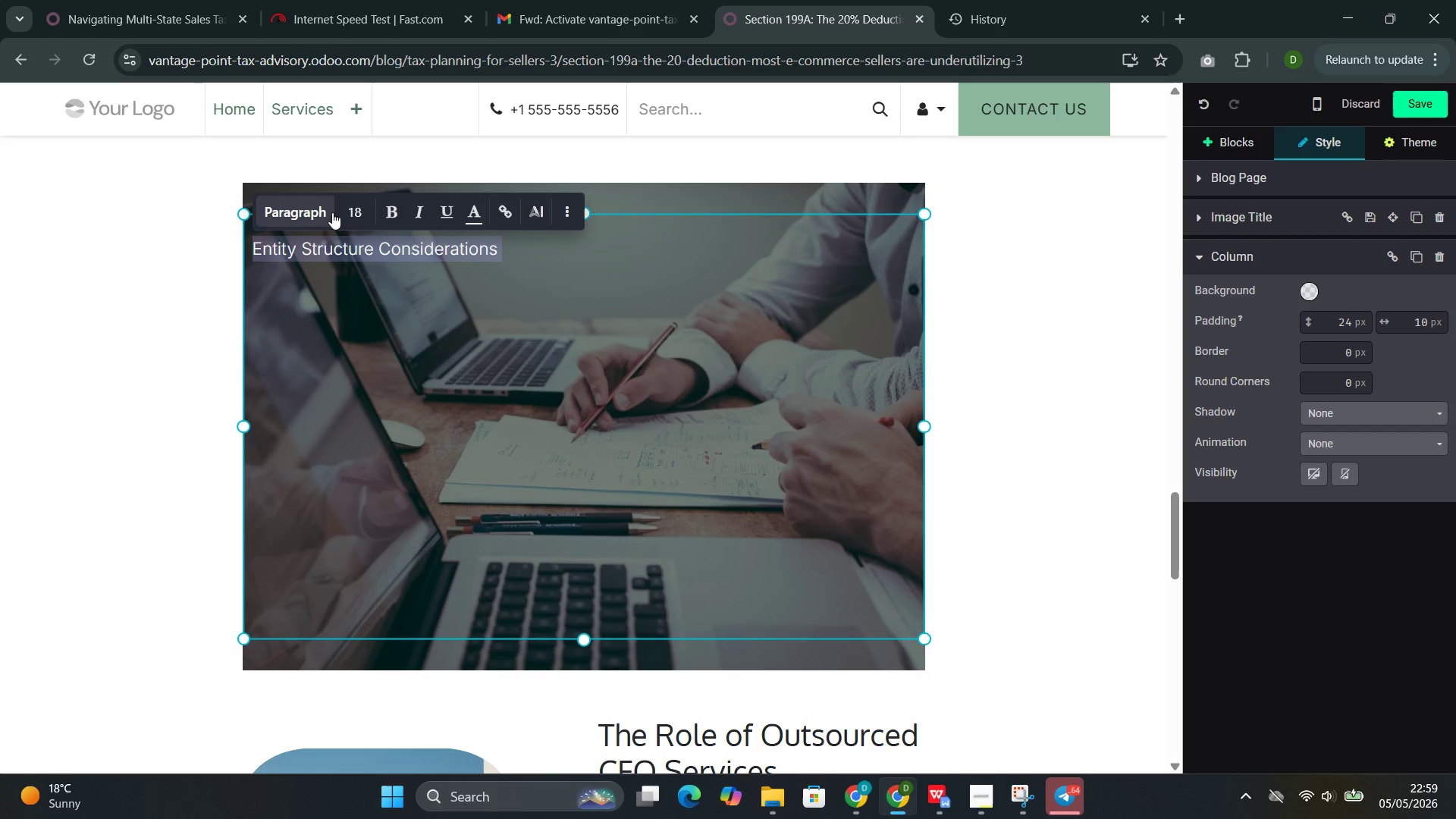 
left_click([303, 212])
 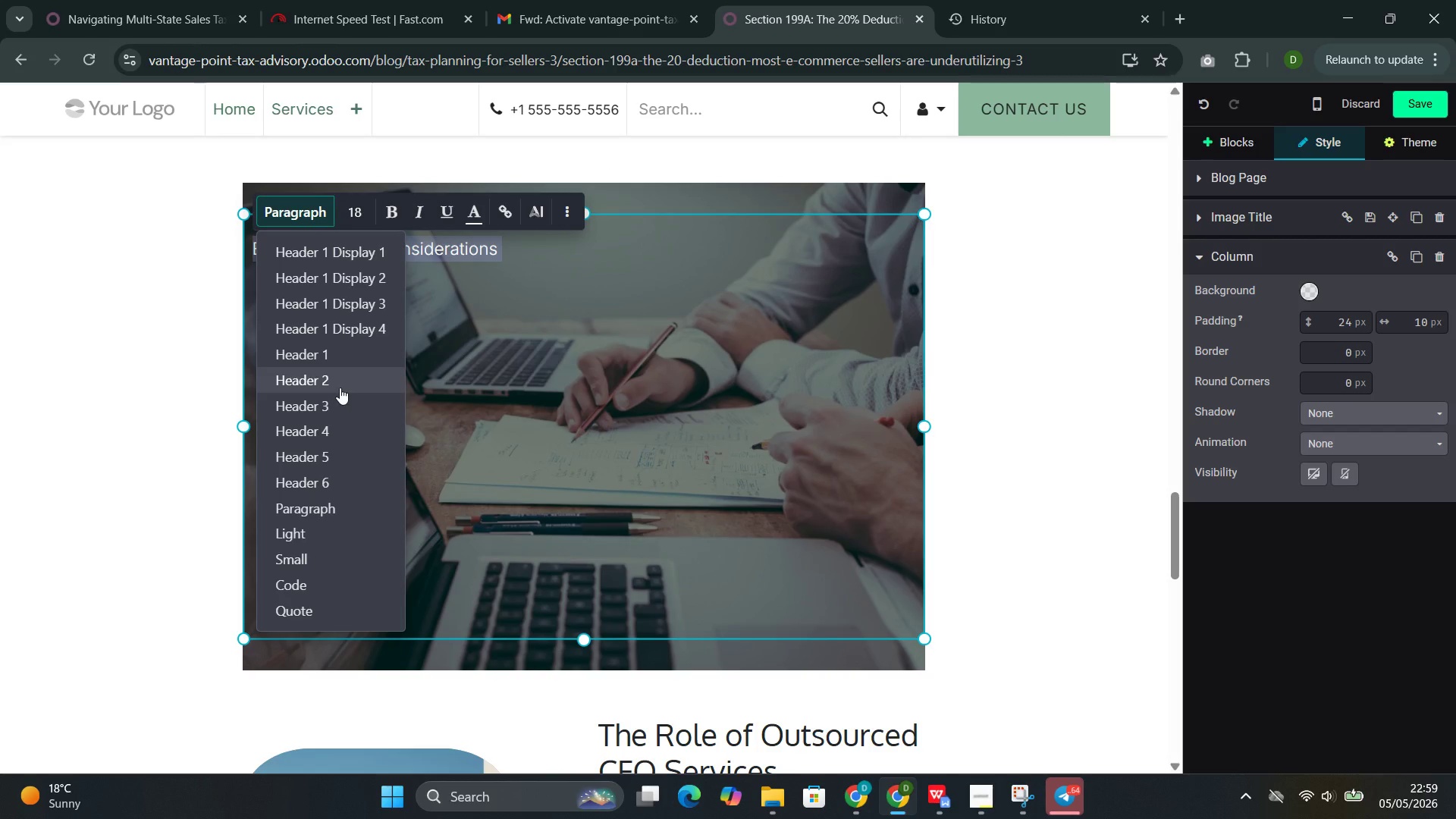 
left_click([347, 379])
 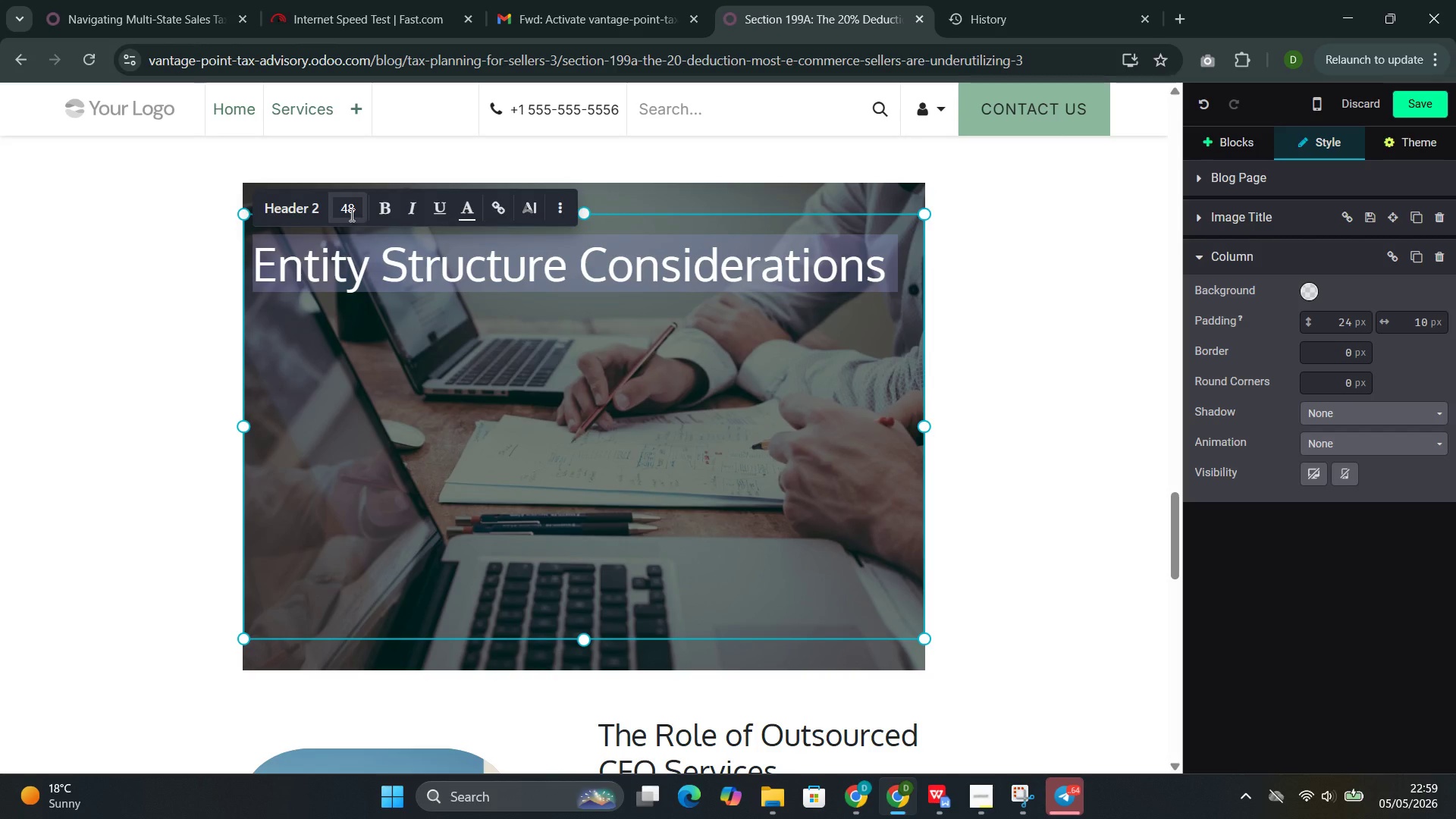 
left_click([349, 211])
 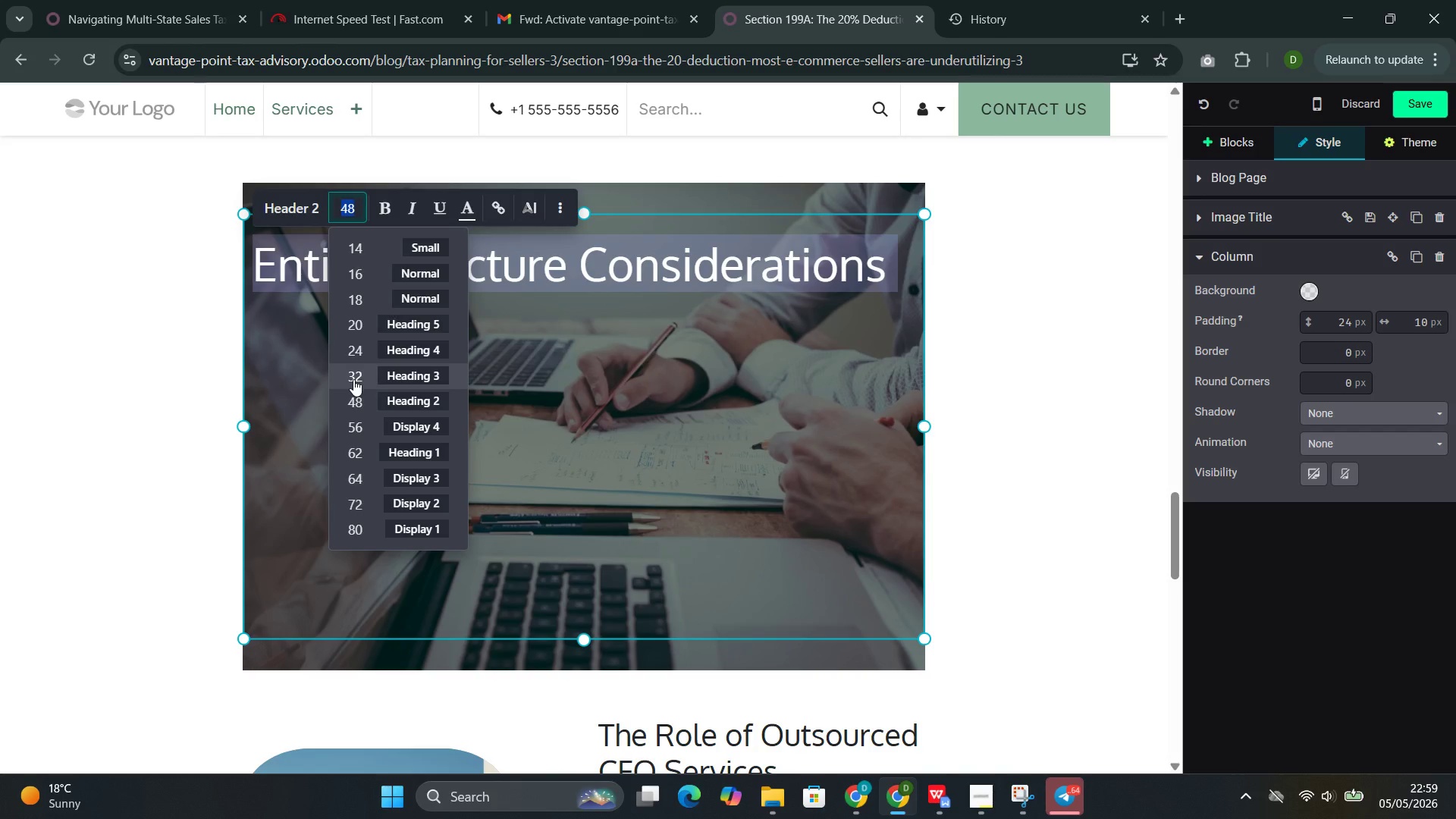 
left_click([353, 381])
 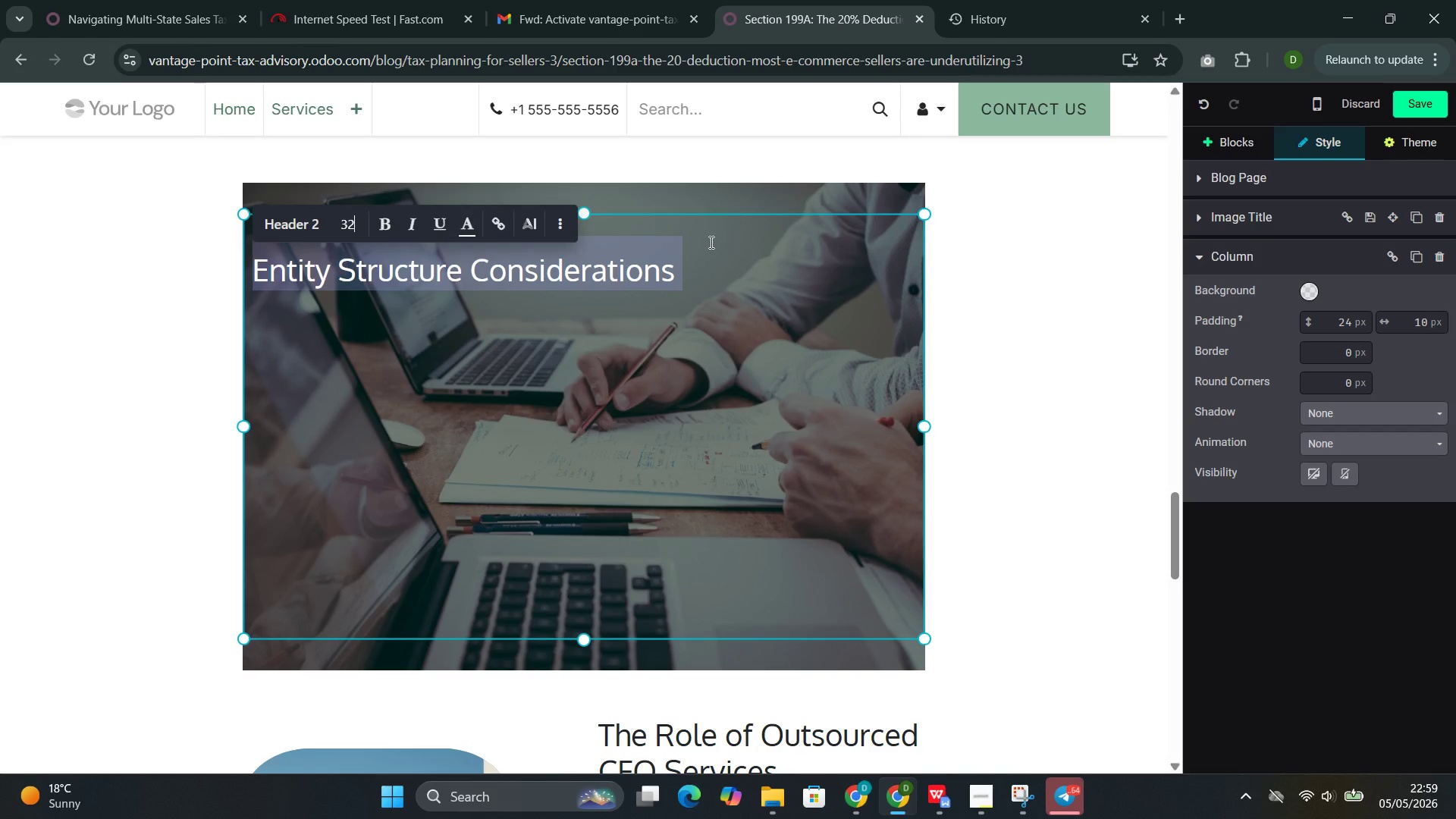 
left_click([692, 280])
 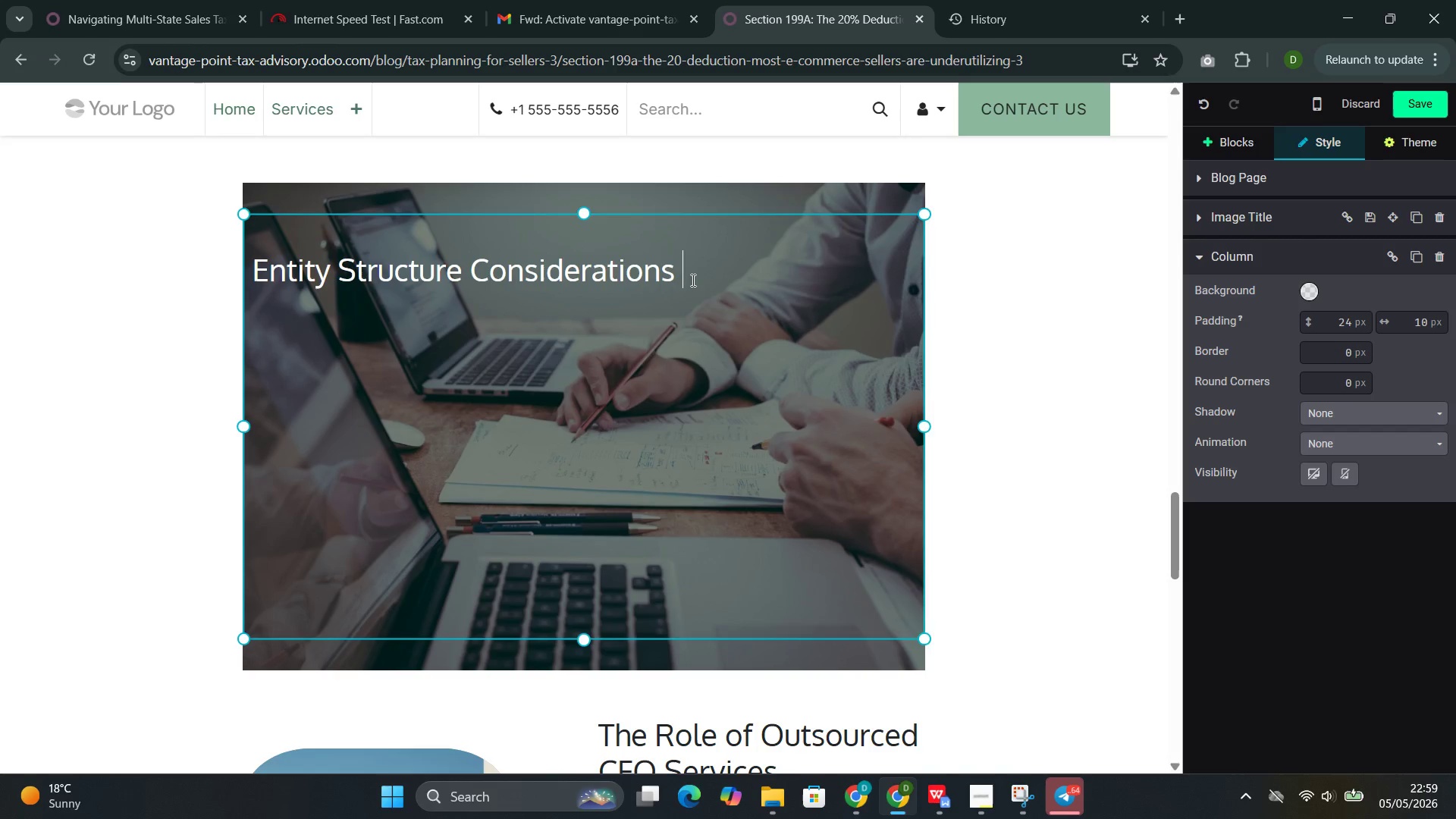 
key(BracketRight)
 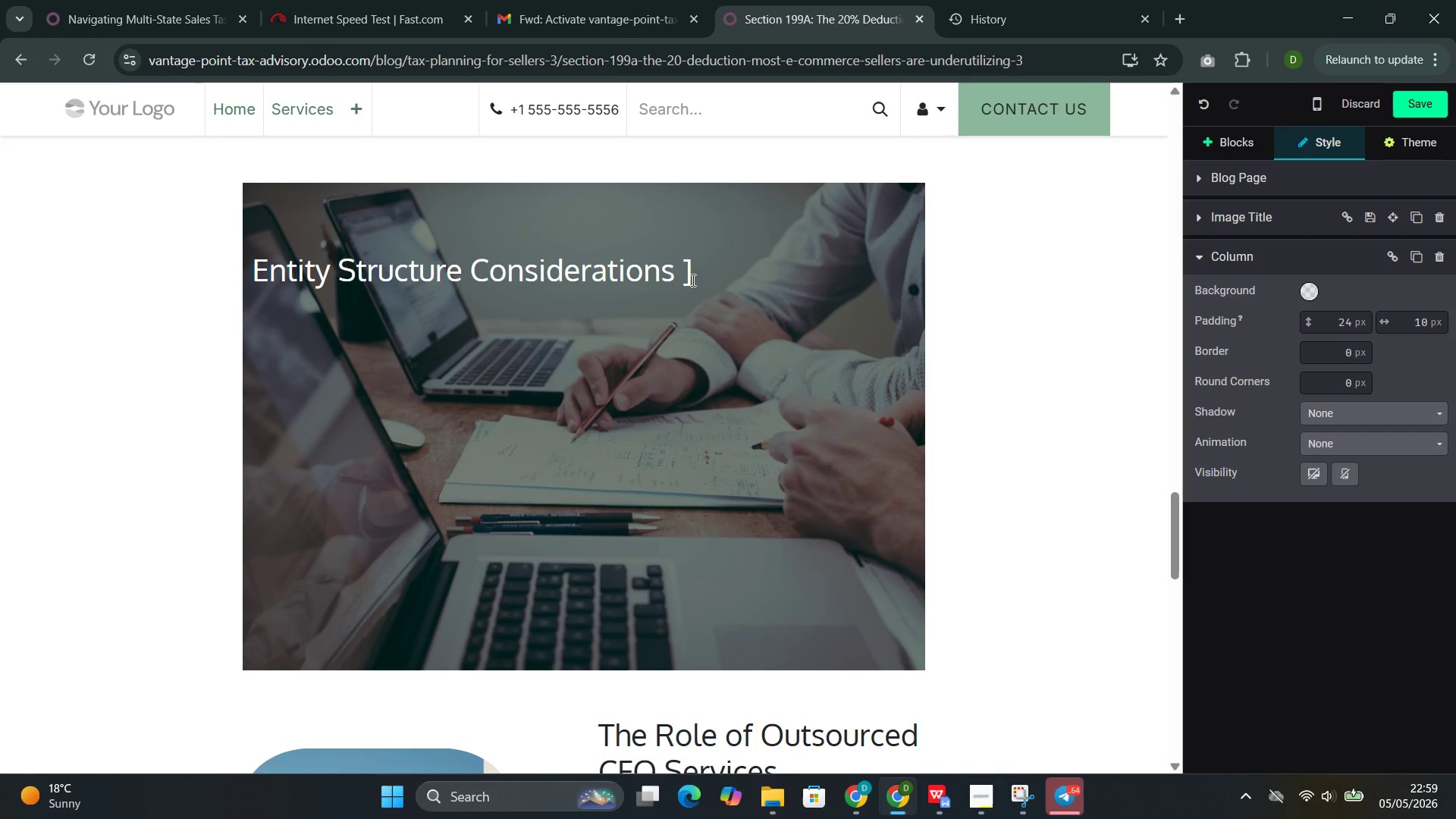 
key(Backspace)
 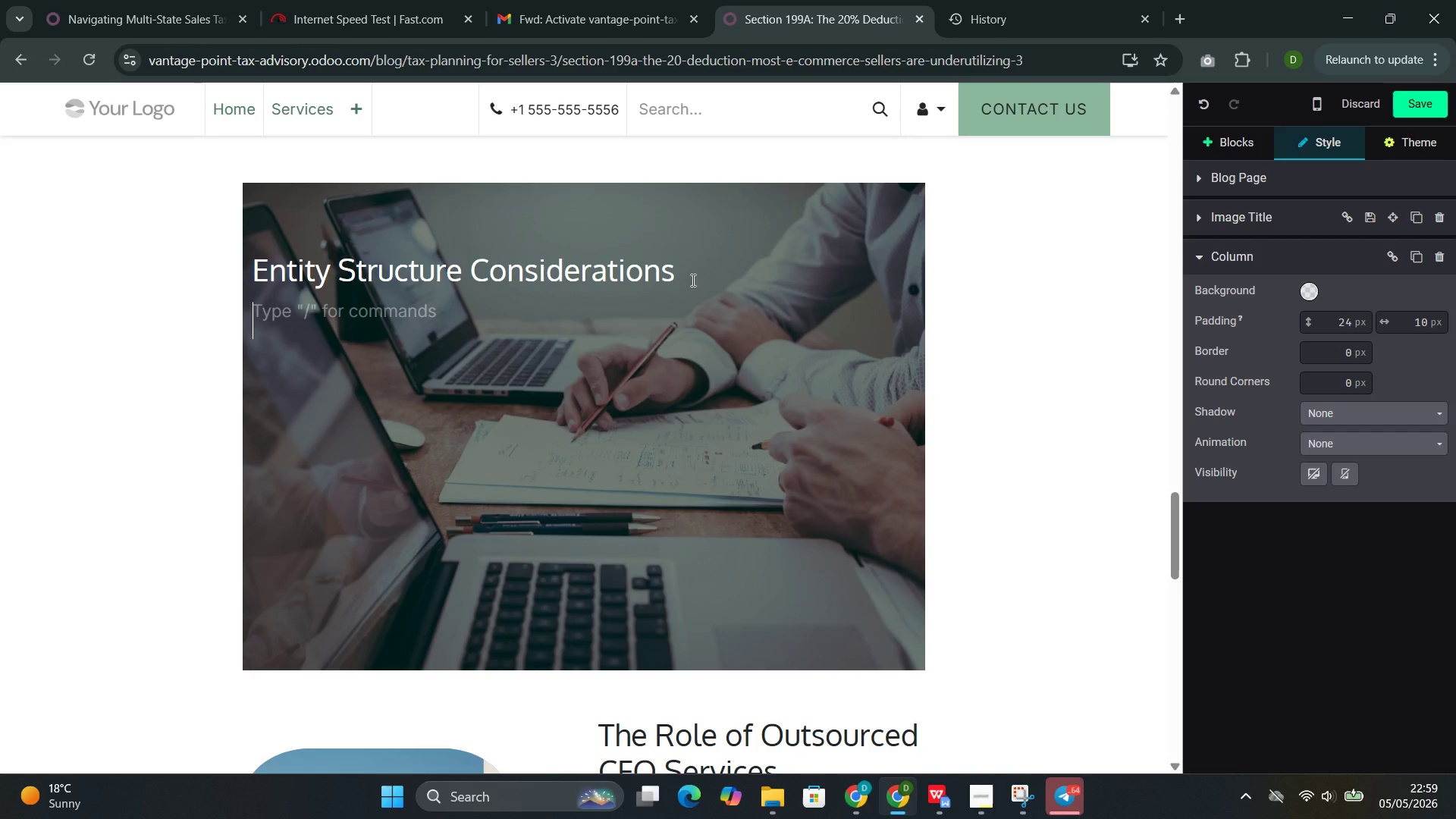 
key(Enter)
 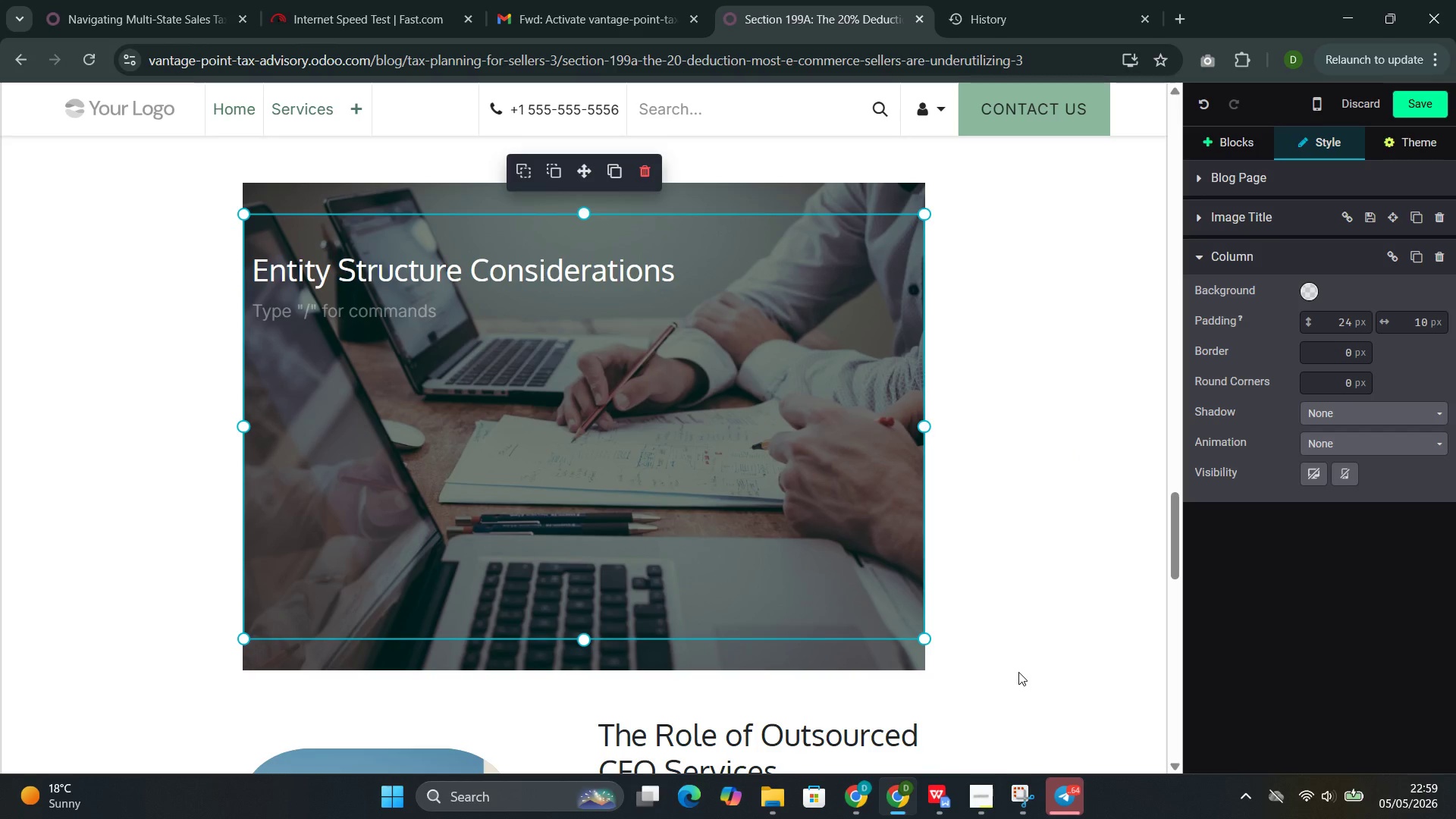 
wait(6.41)
 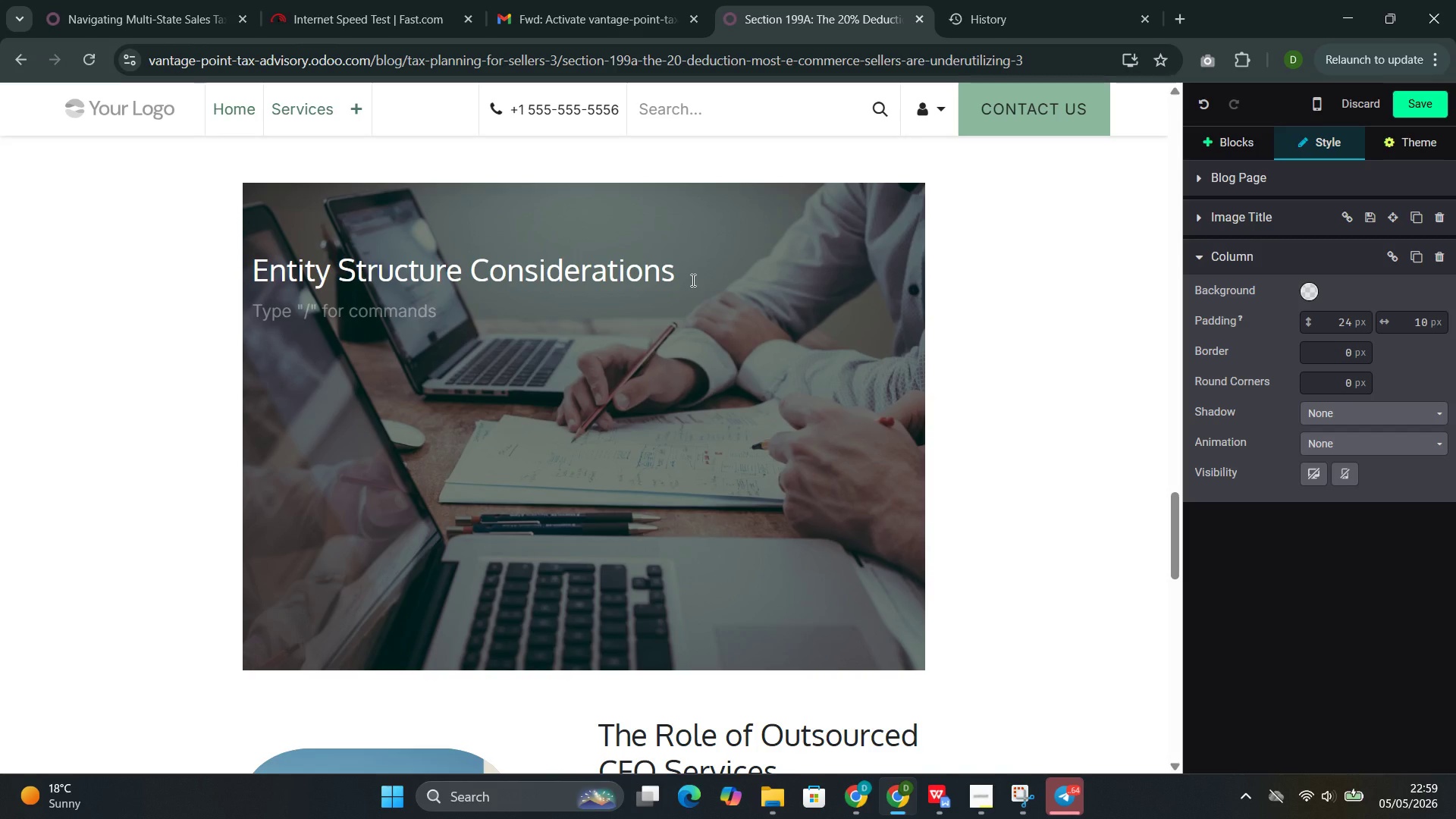 
left_click([913, 708])